 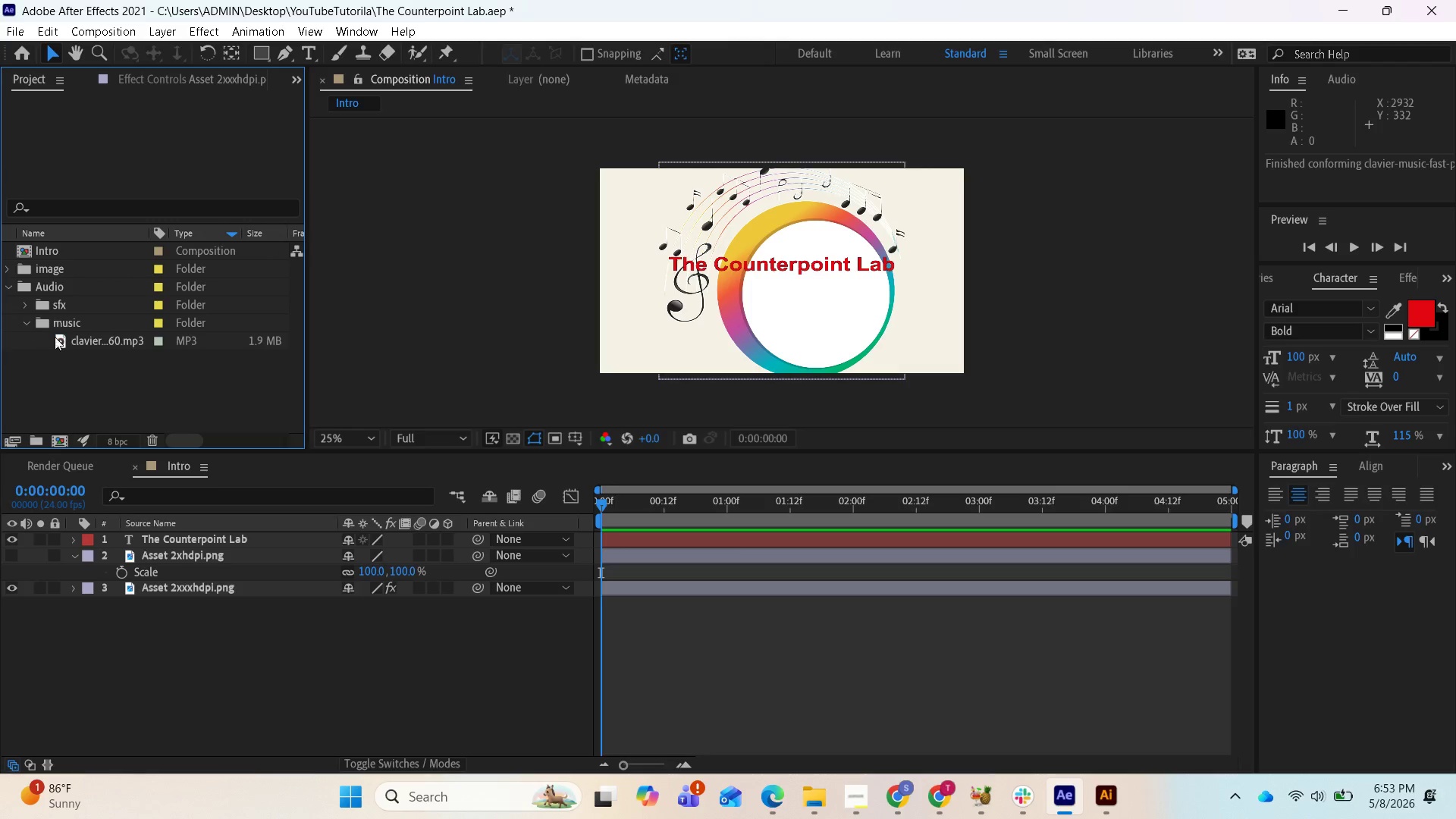 
left_click([87, 341])
 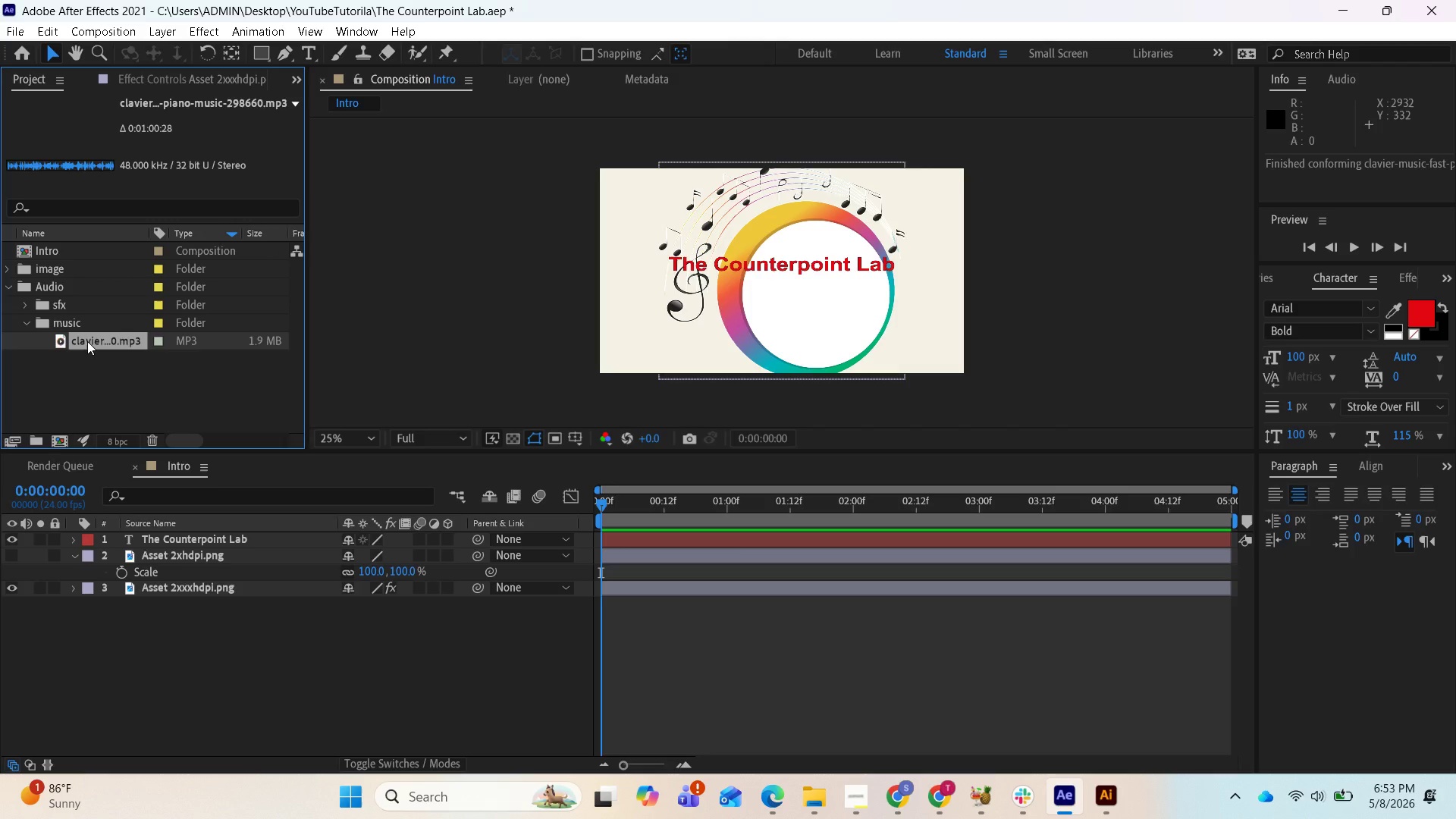 
left_click_drag(start_coordinate=[87, 341], to_coordinate=[37, 619])
 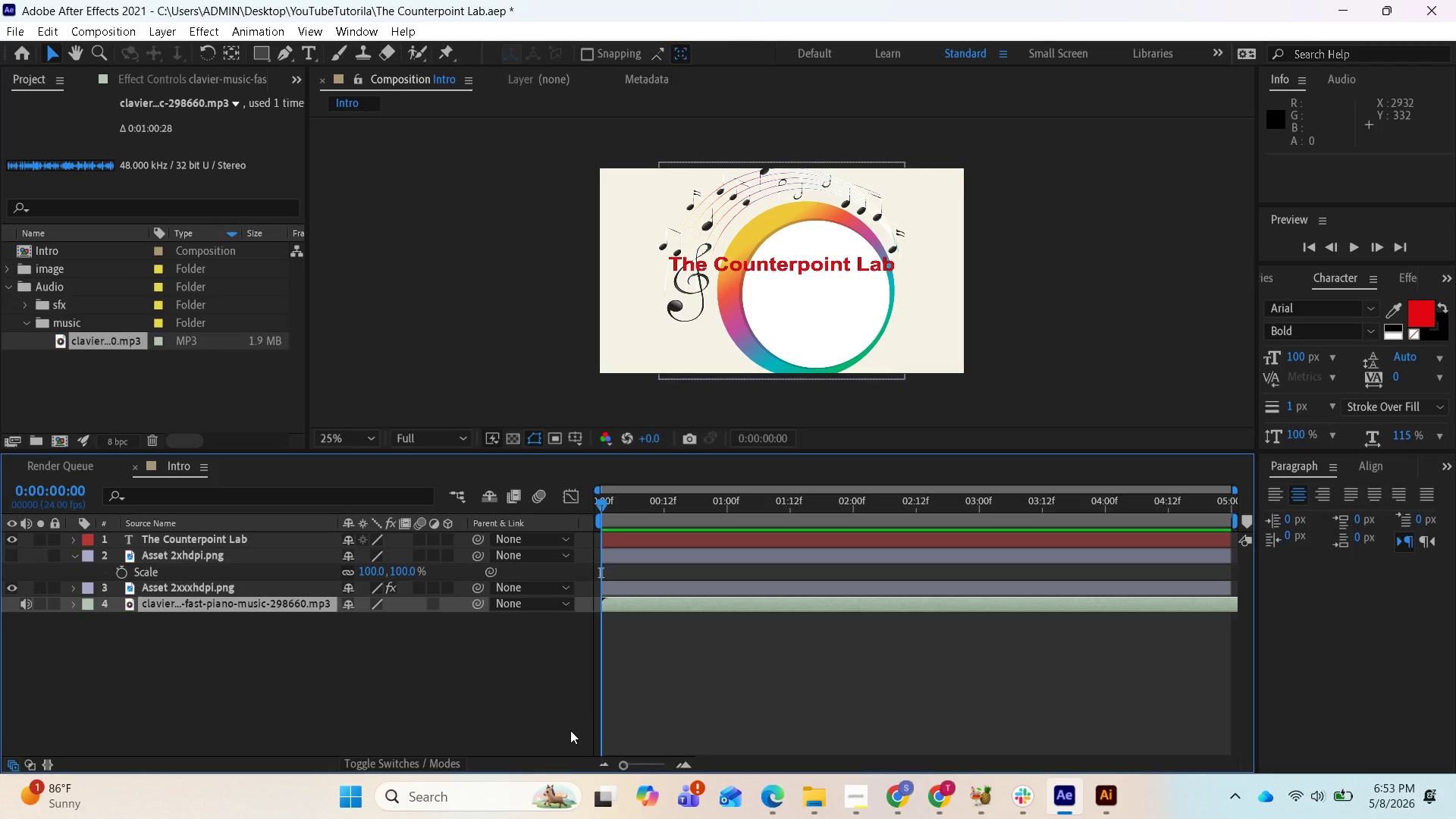 
key(Space)
 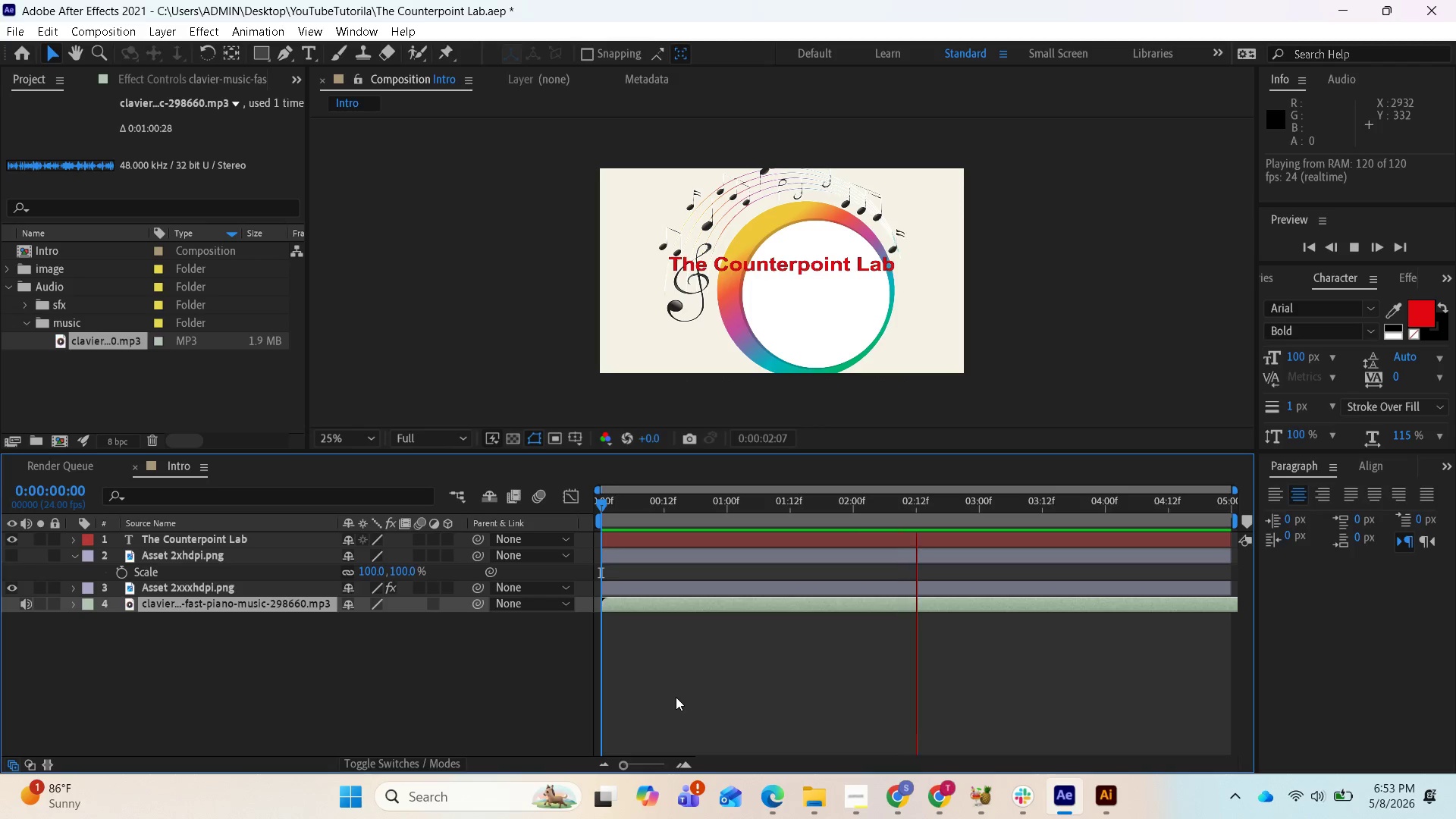 
key(Space)
 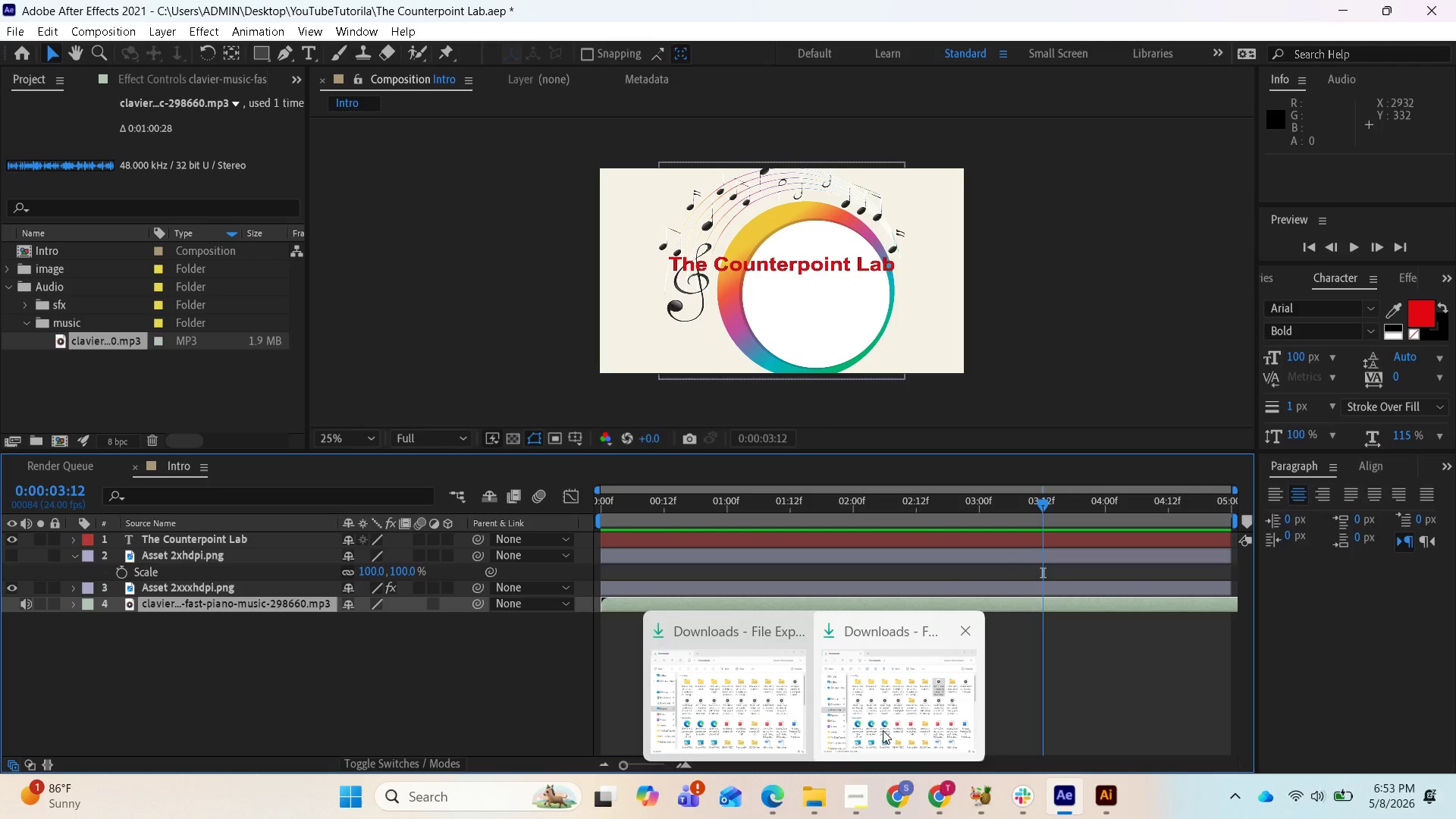 
left_click([883, 730])
 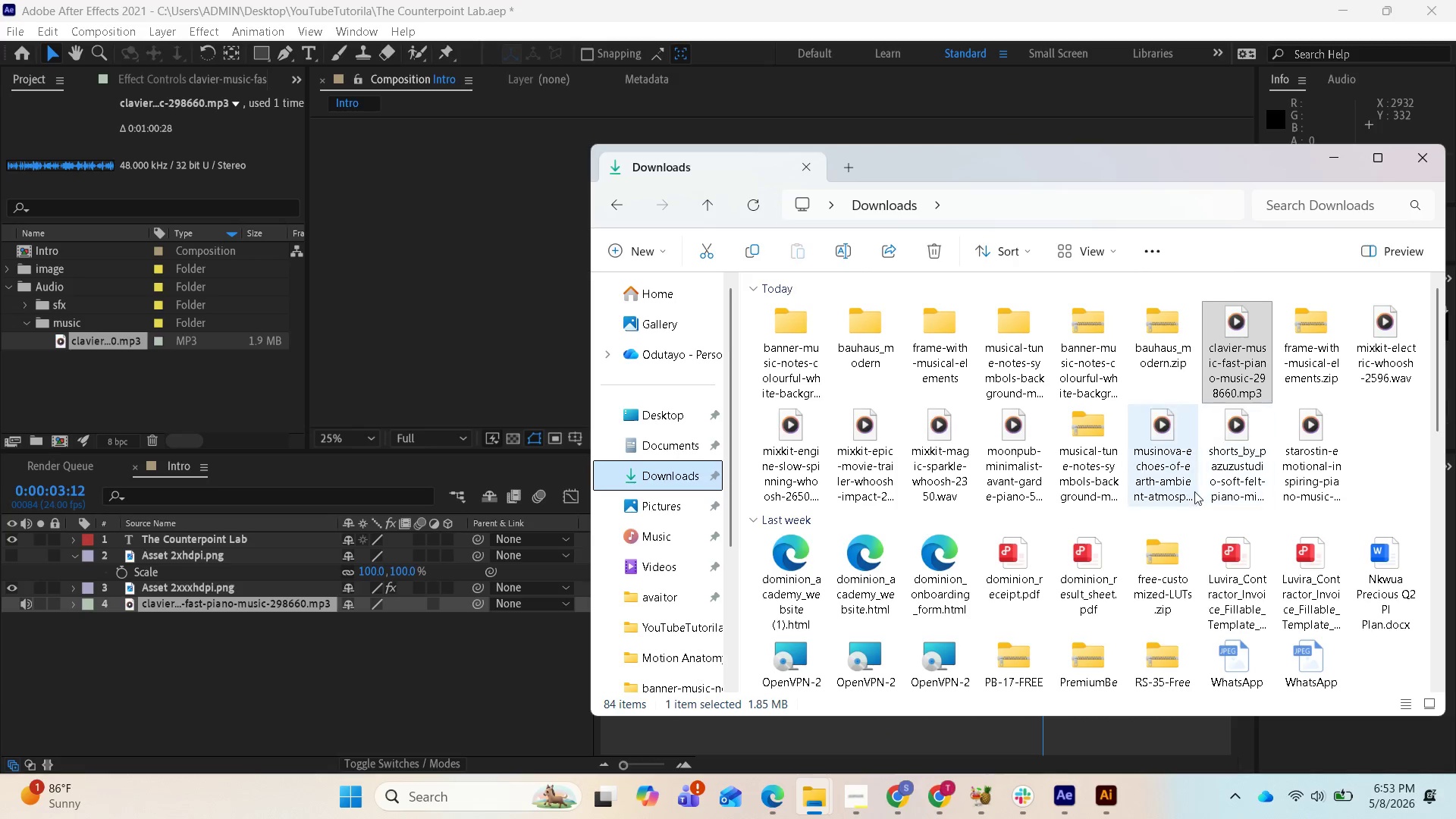 
mouse_move([1158, 473])
 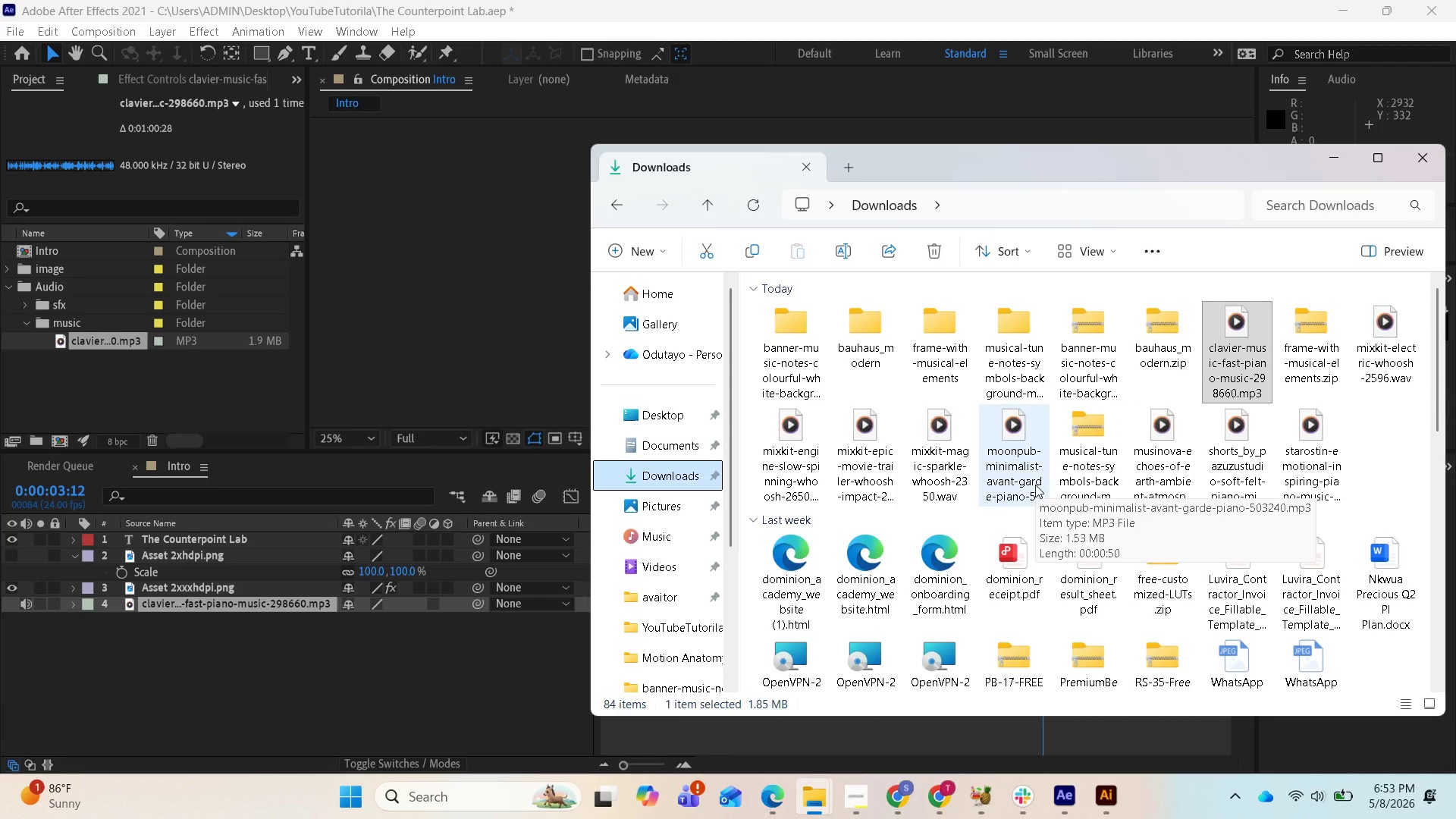 
wait(5.45)
 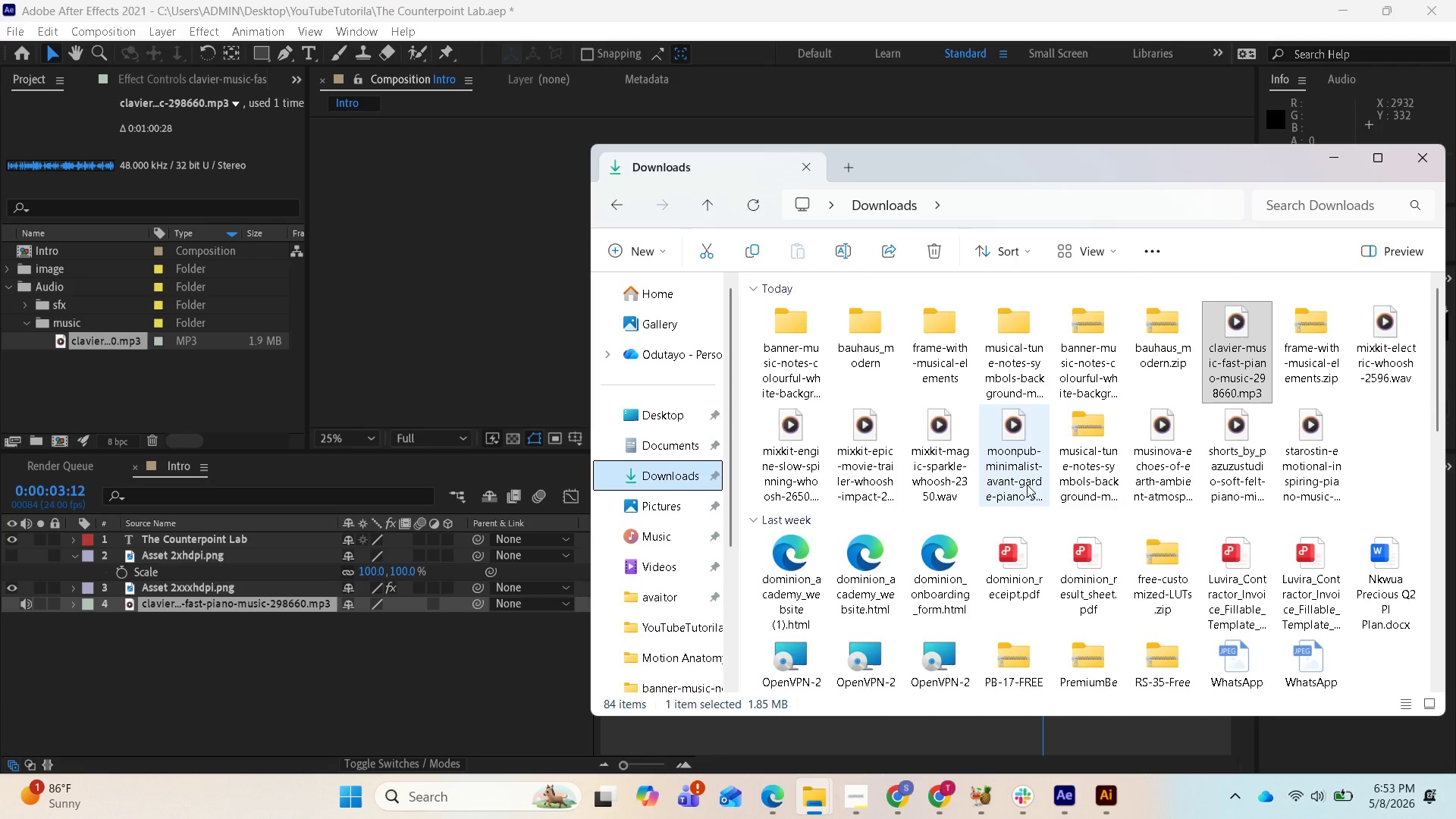 
left_click([1031, 485])
 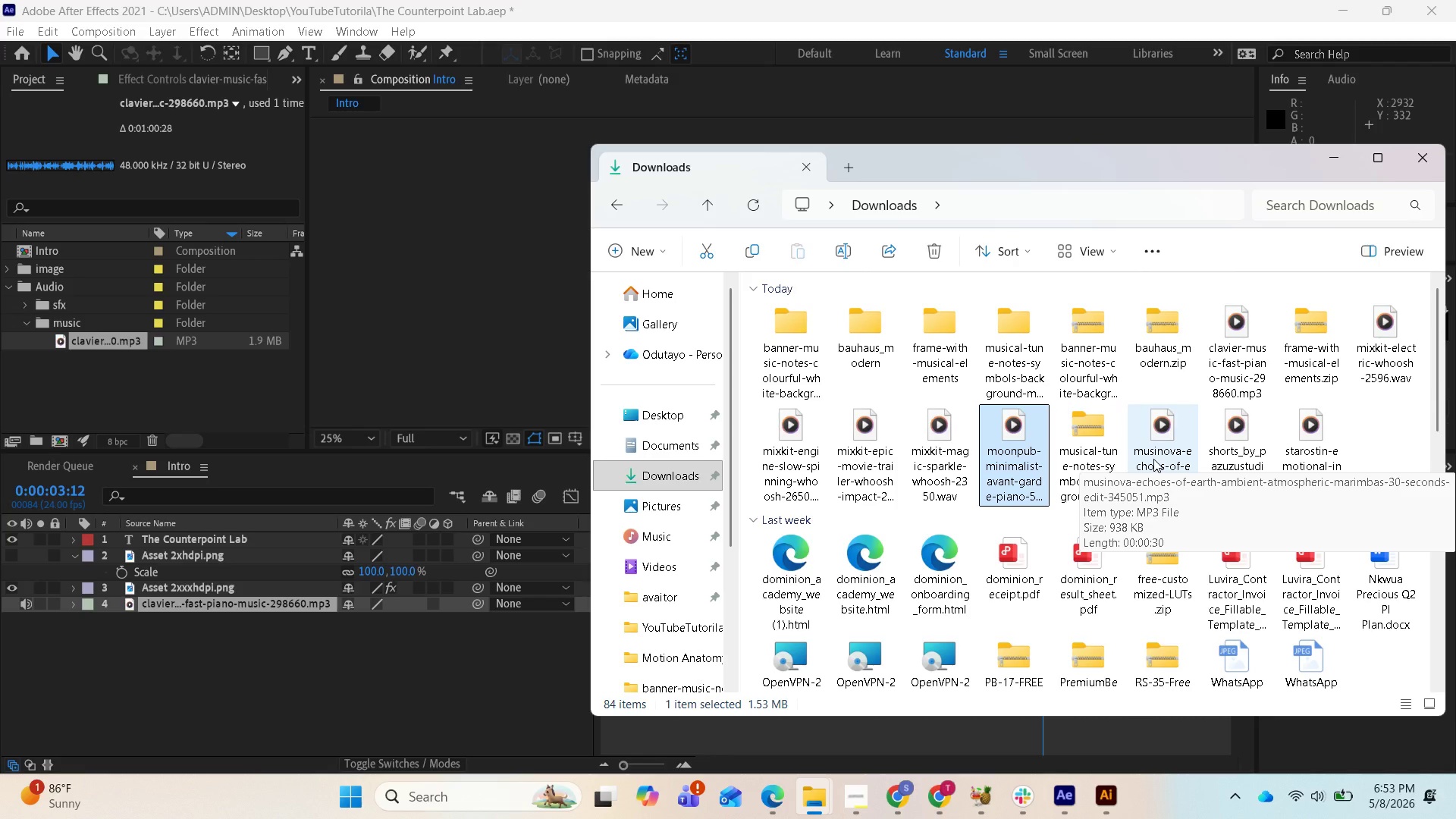 
hold_key(key=ControlLeft, duration=1.16)
left_click([1153, 459])
 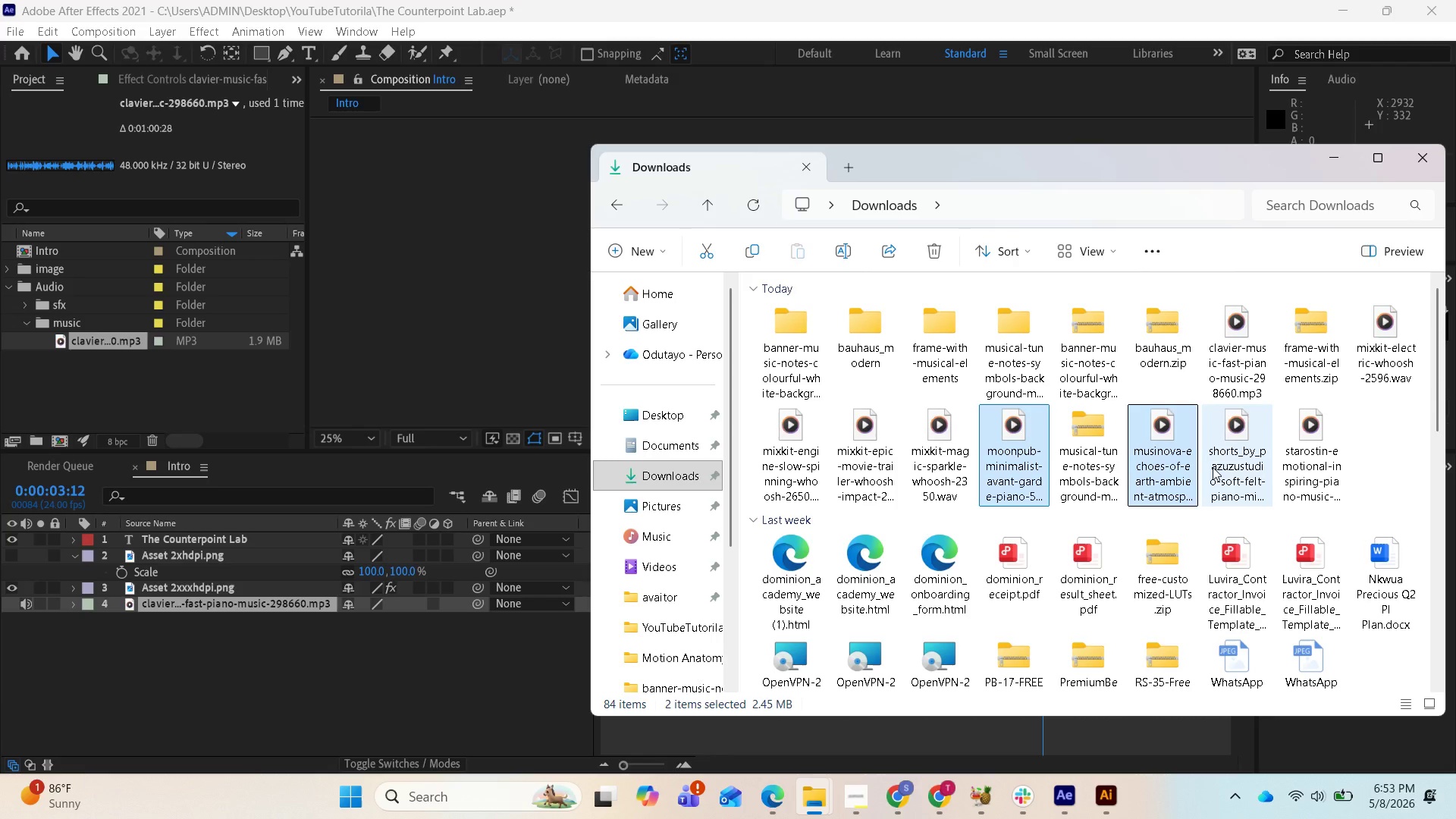 
hold_key(key=ControlLeft, duration=1.34)
left_click([1213, 467])
 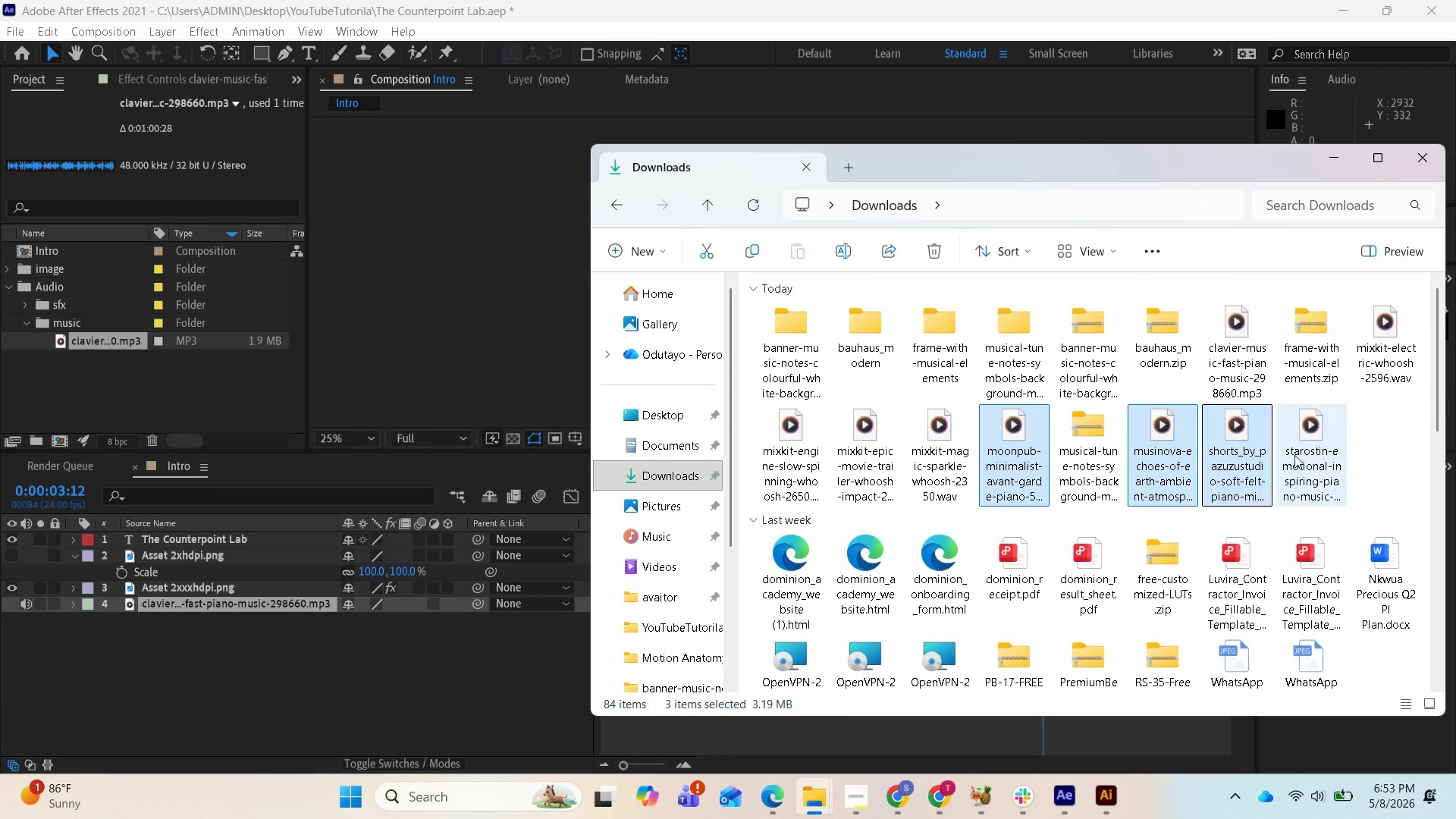 
left_click([1294, 455])
 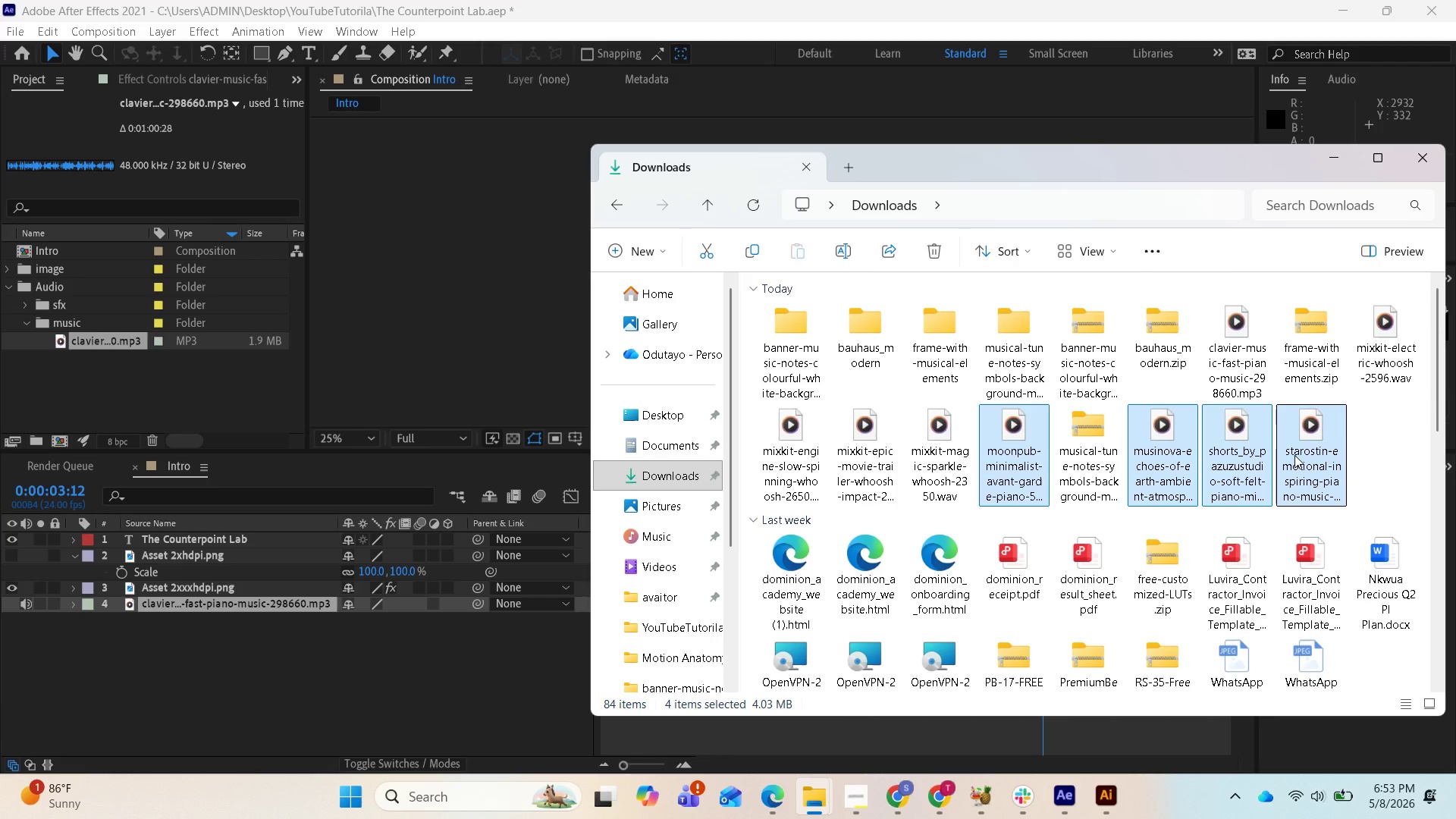 
left_click_drag(start_coordinate=[1294, 455], to_coordinate=[86, 327])
 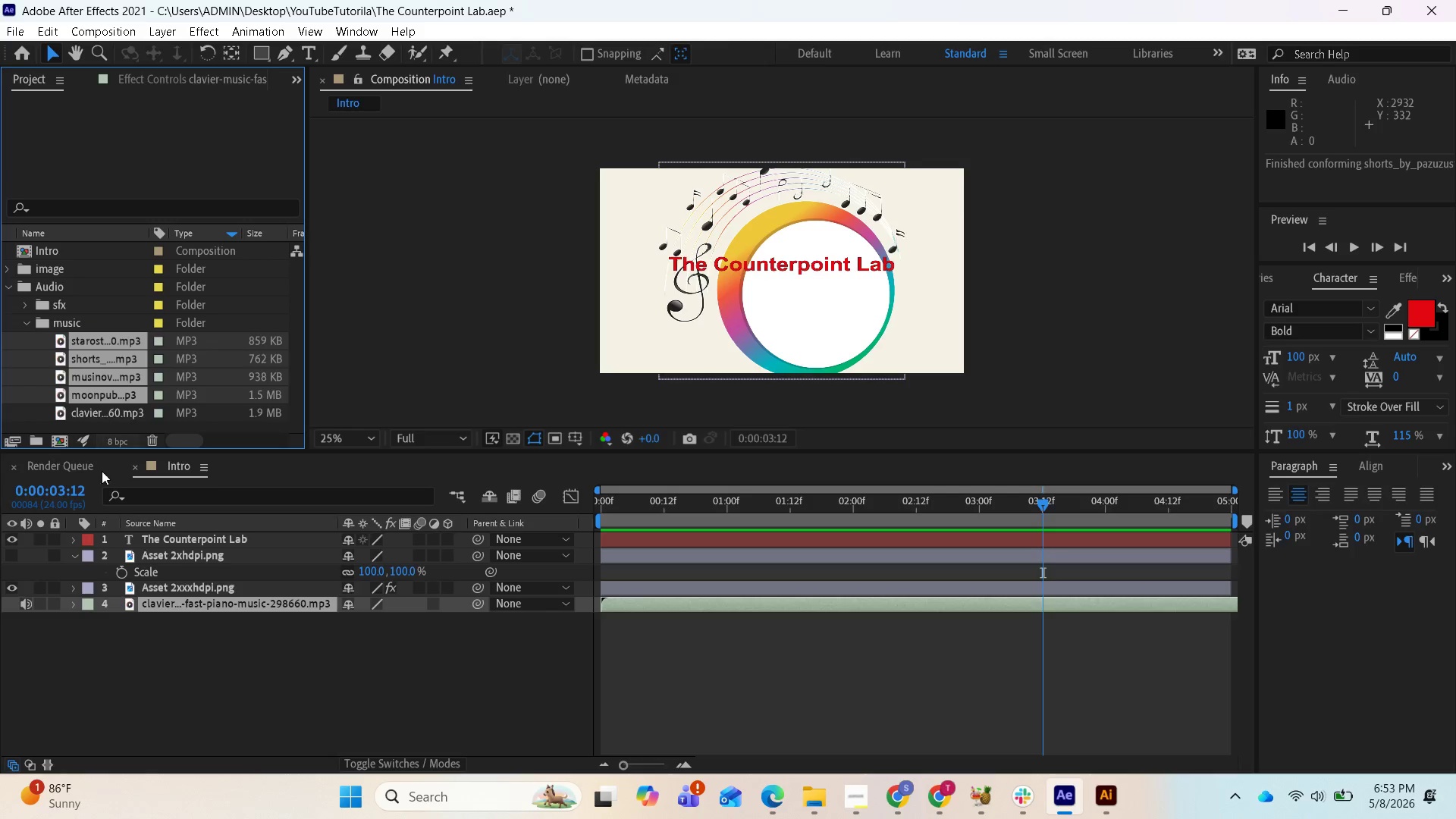 
left_click([91, 677])
 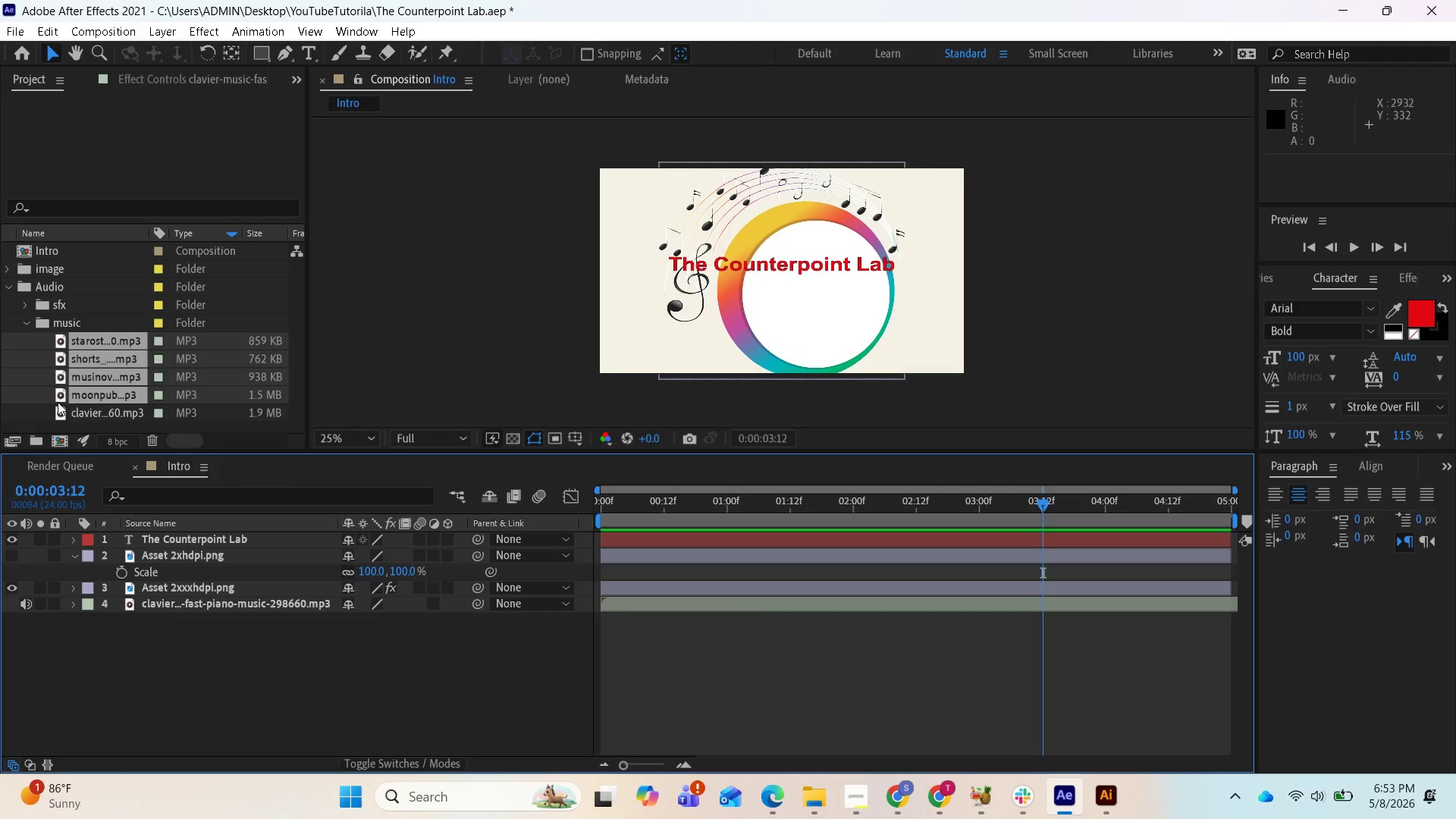 
left_click([64, 406])
 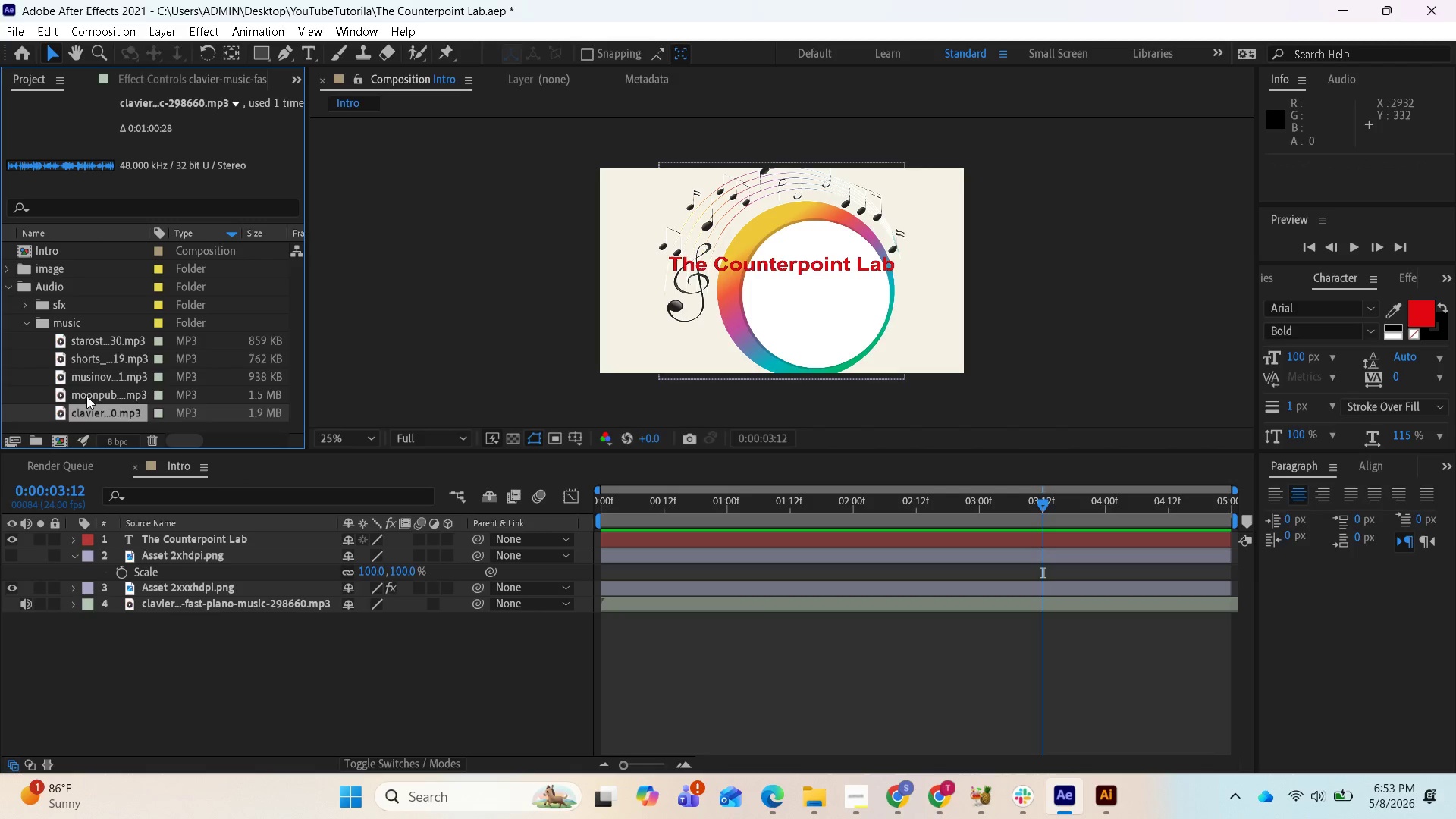 
left_click([88, 394])
 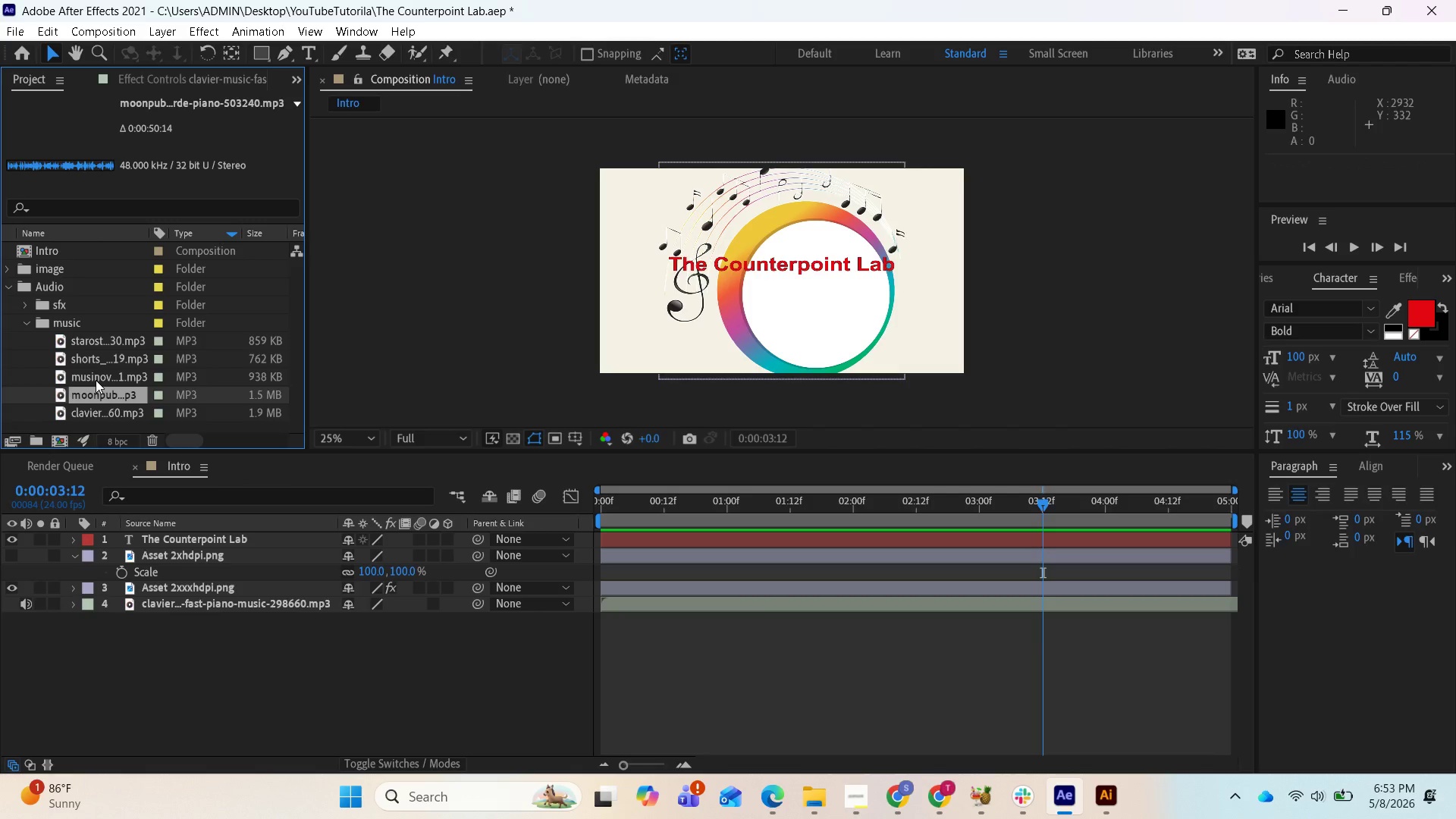 
left_click([96, 380])
 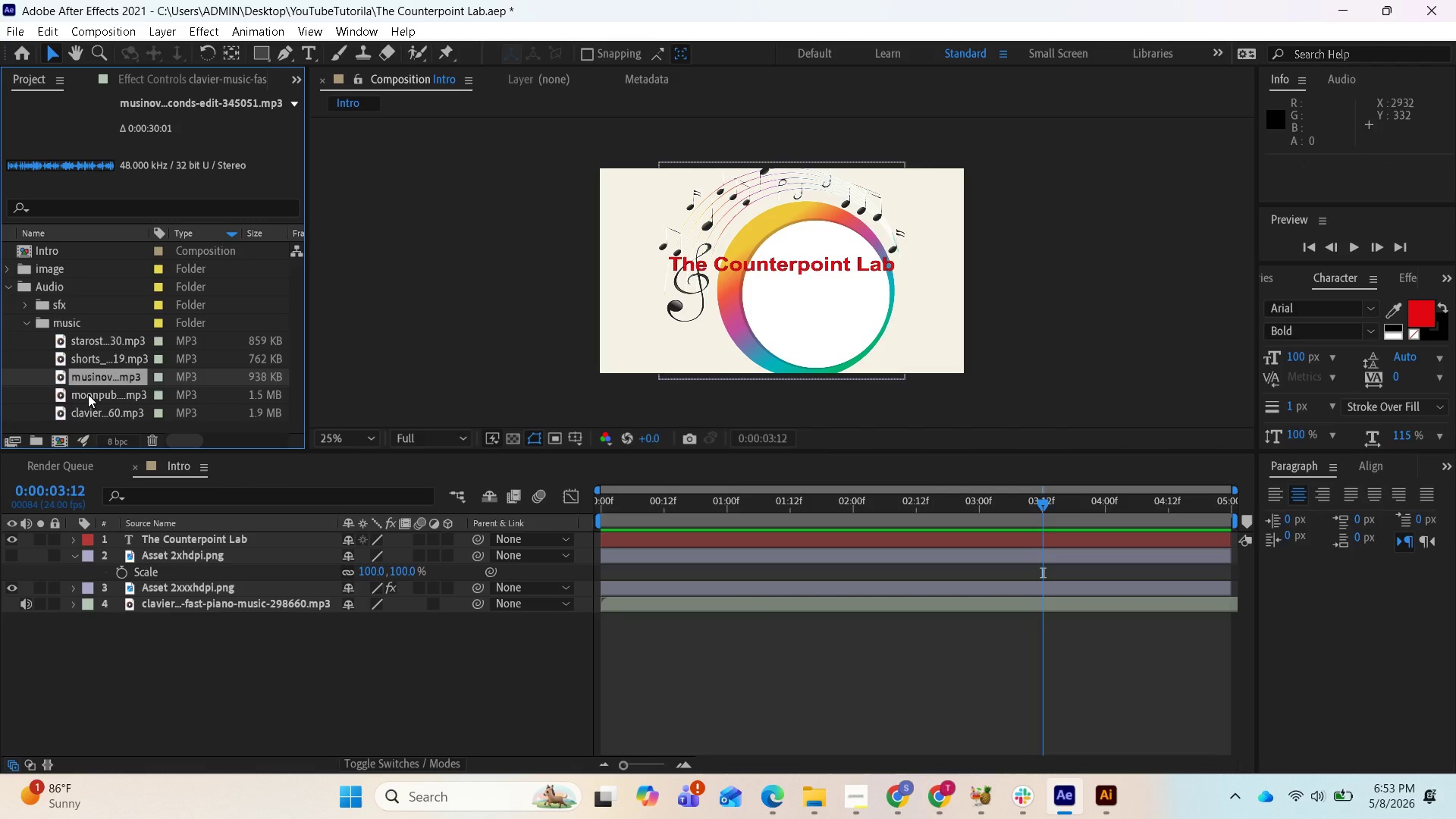 
left_click_drag(start_coordinate=[88, 394], to_coordinate=[80, 678])
 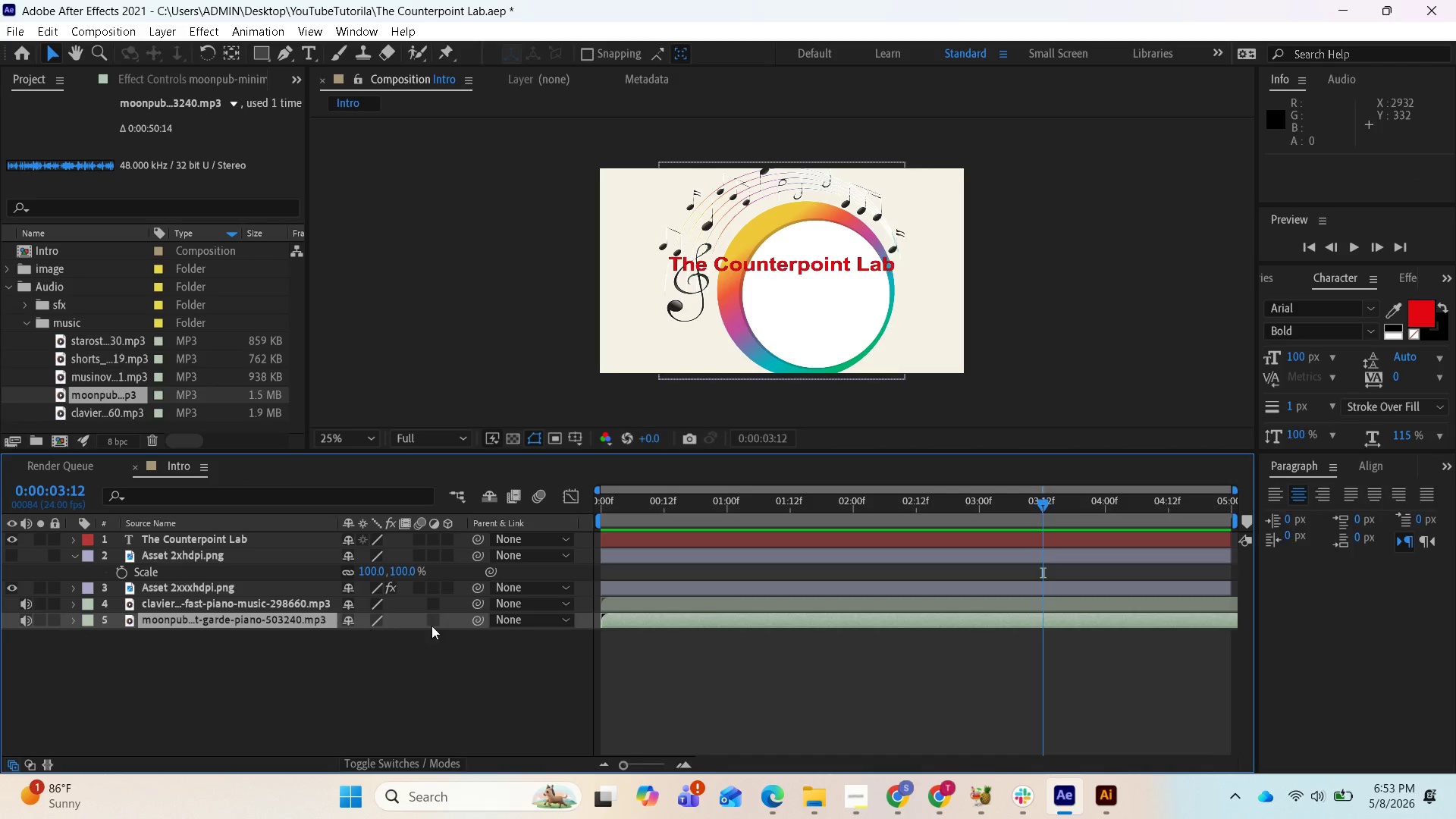 
mouse_move([792, 768])
 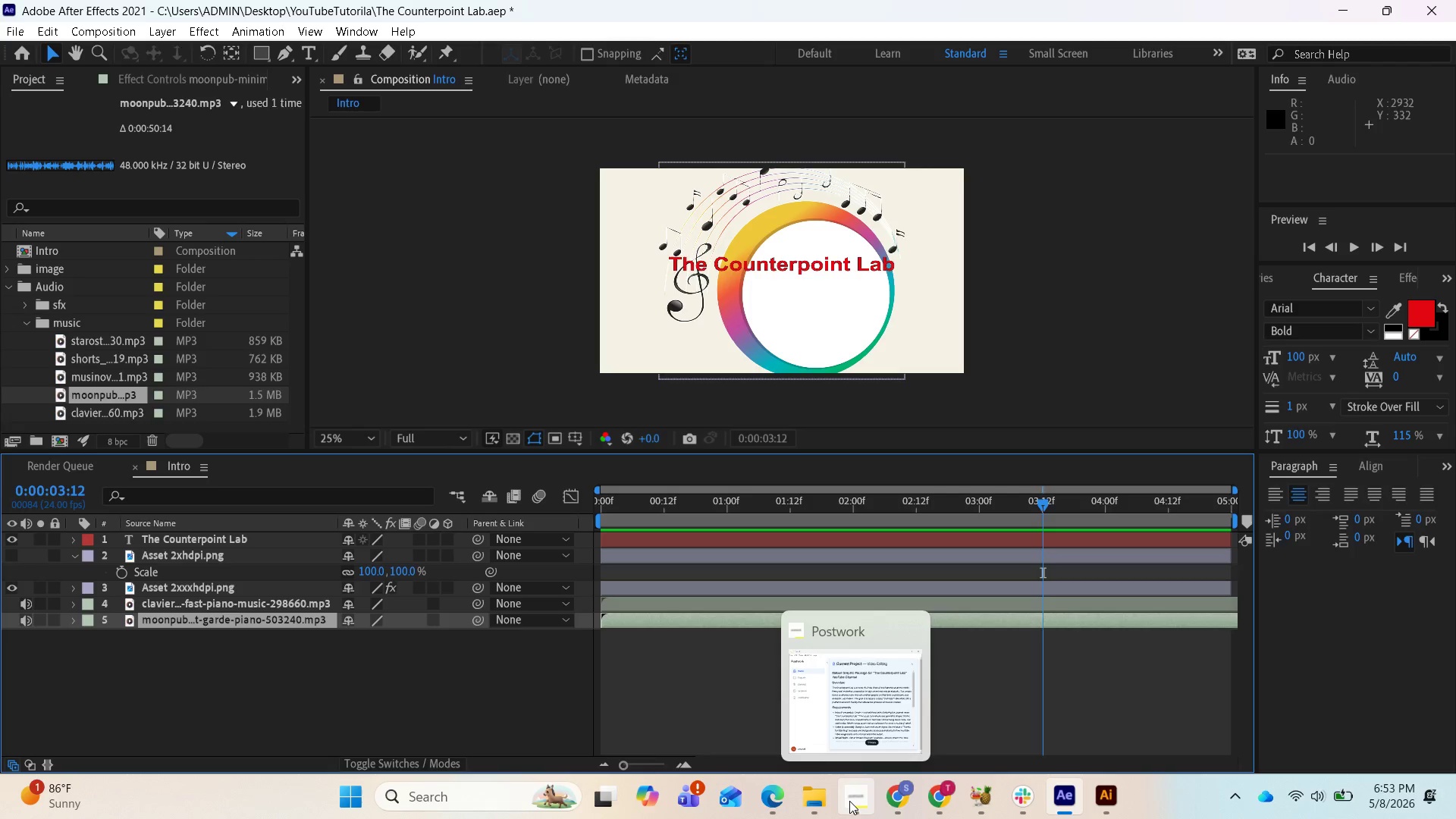 
mouse_move([849, 811])
 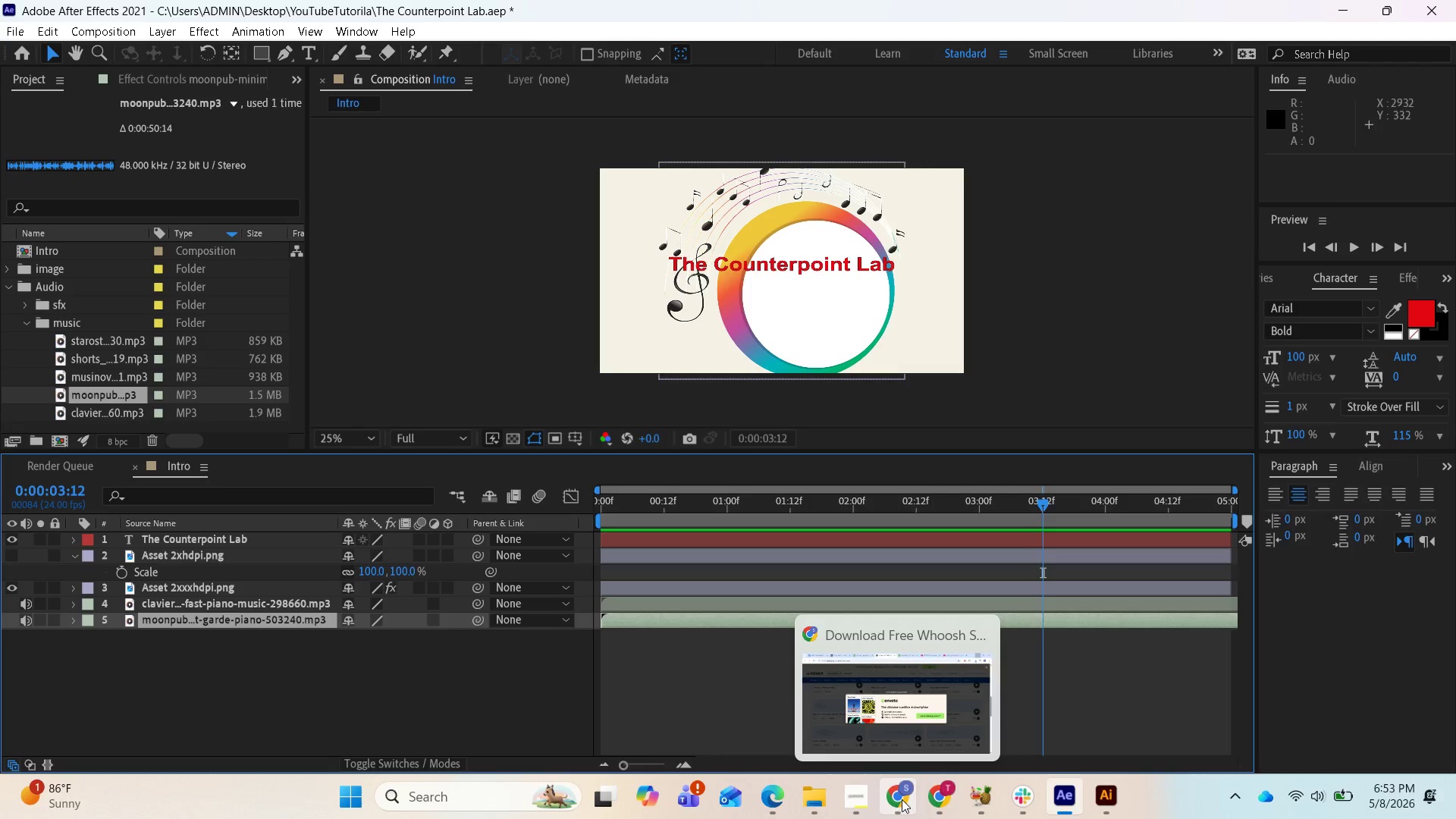 
left_click([902, 799])
 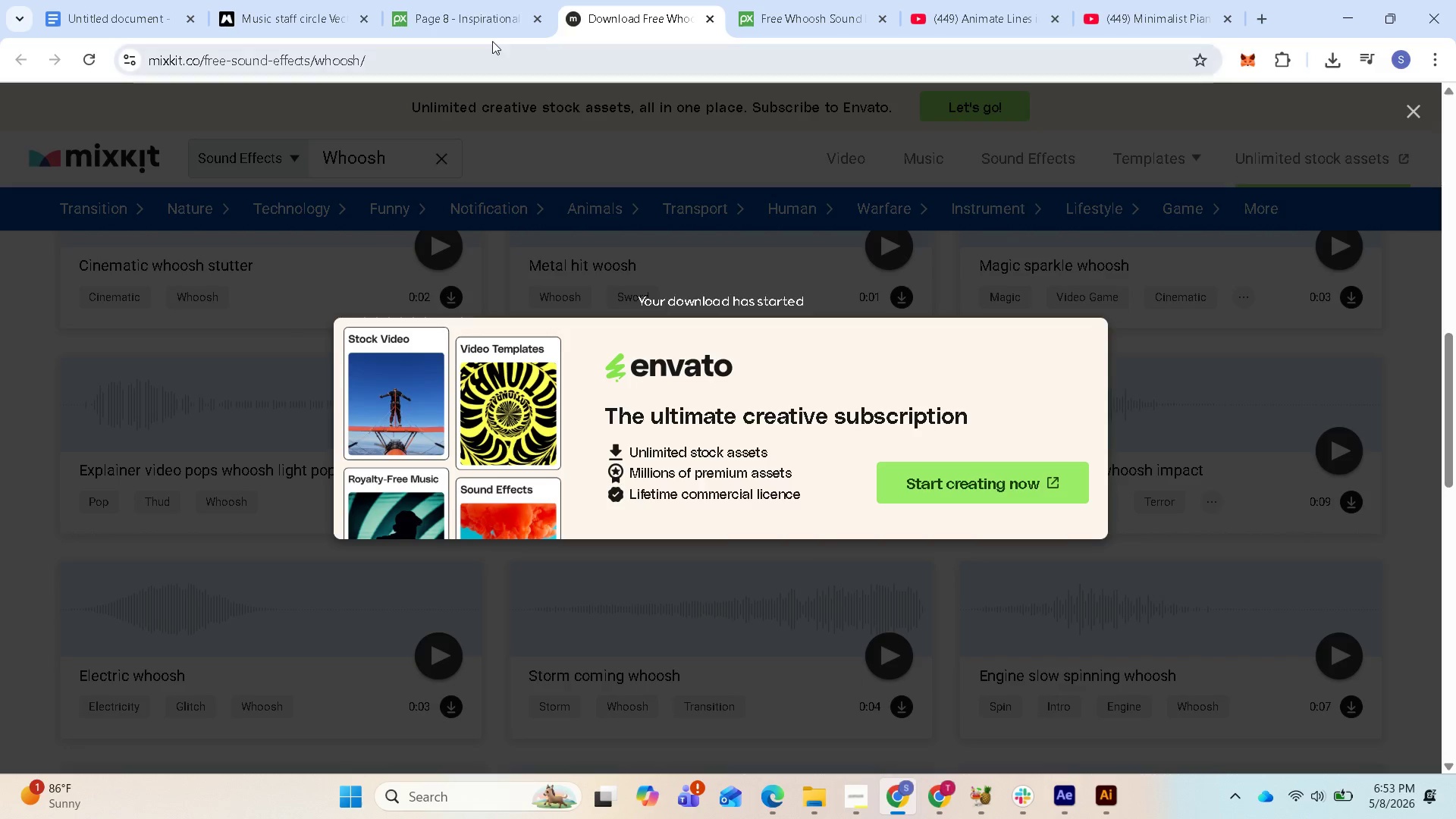 
left_click([466, 8])
 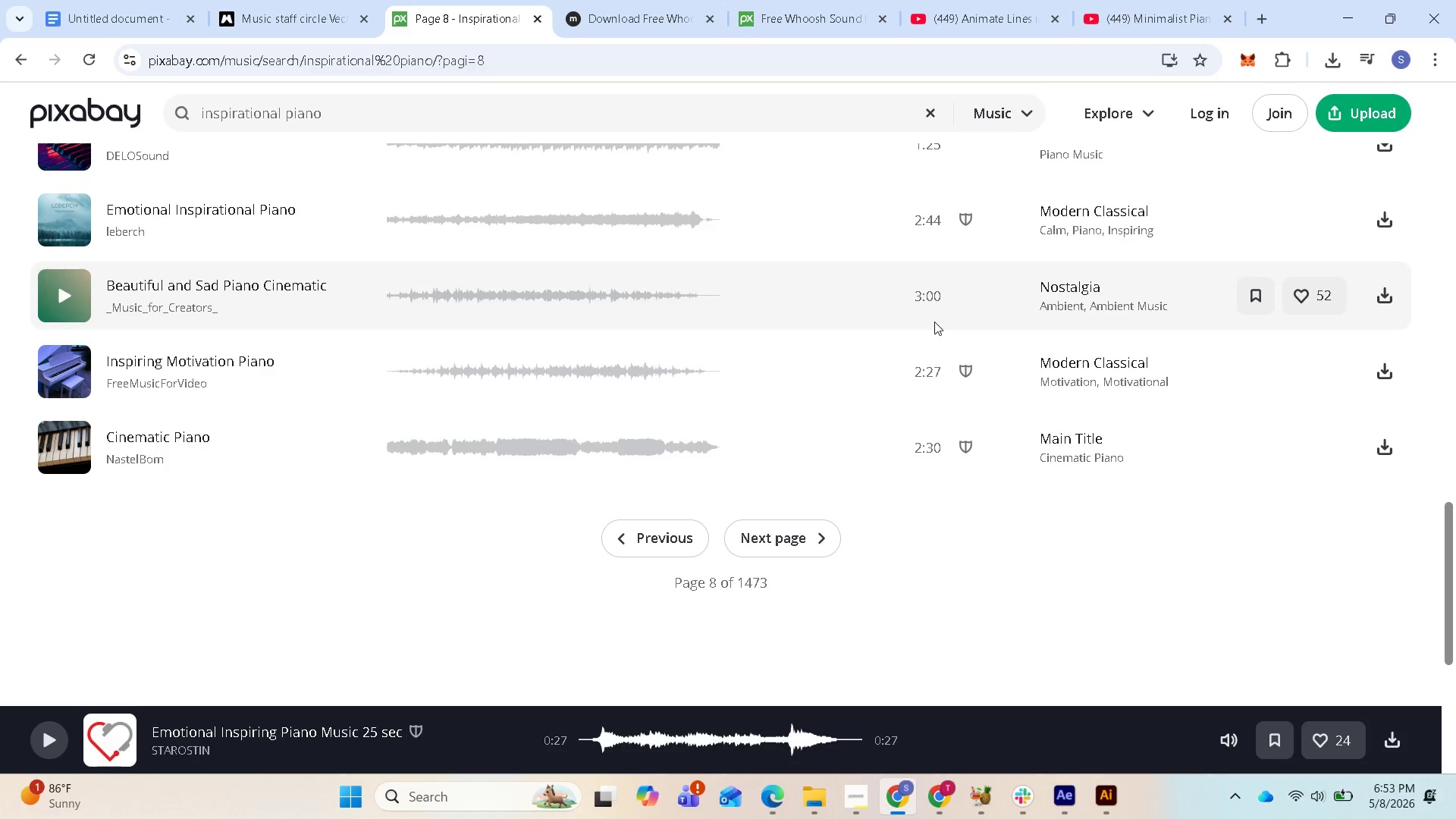 
scroll: coordinate [909, 373], scroll_direction: up, amount: 5.0
 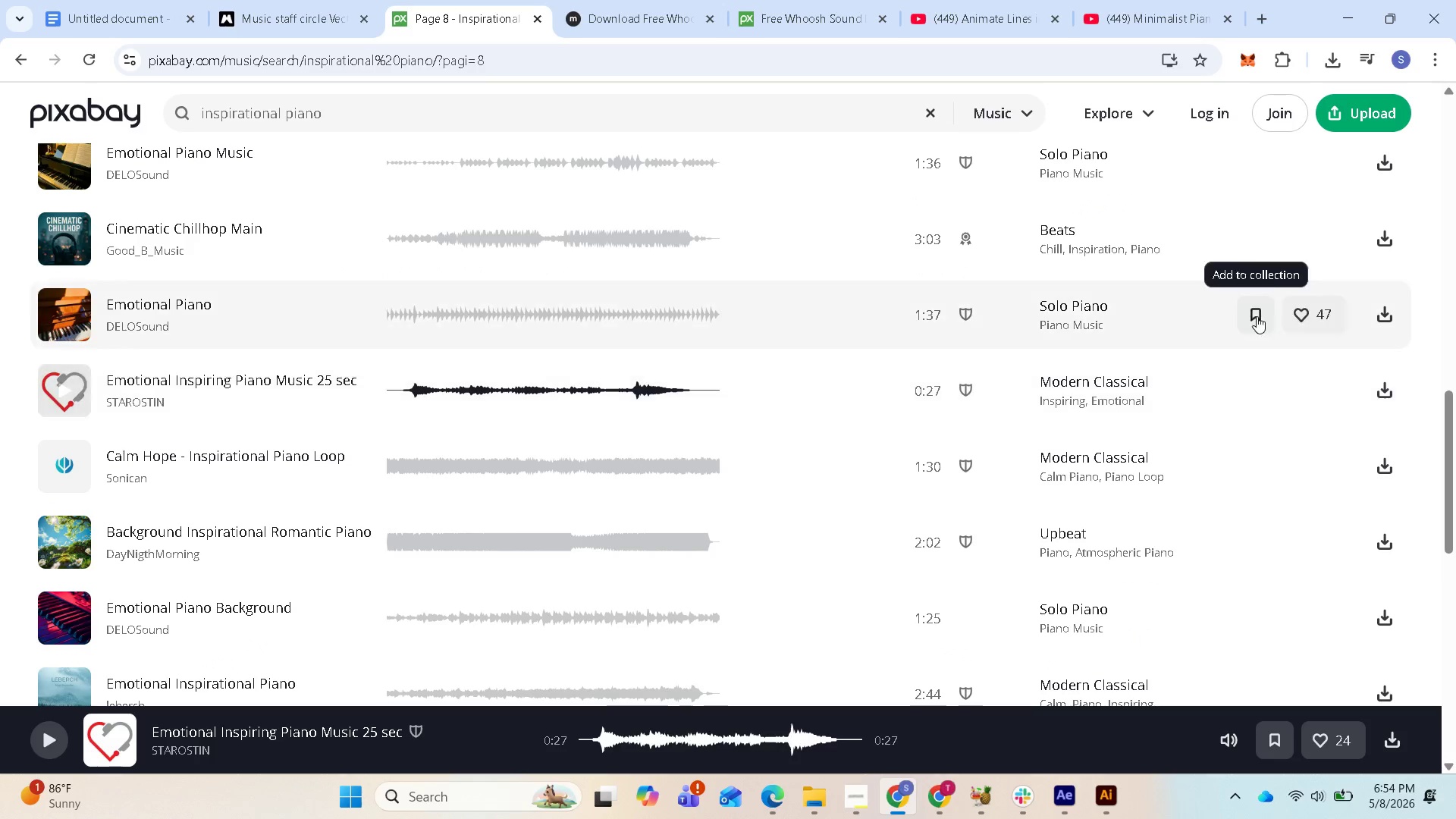 
wait(5.35)
 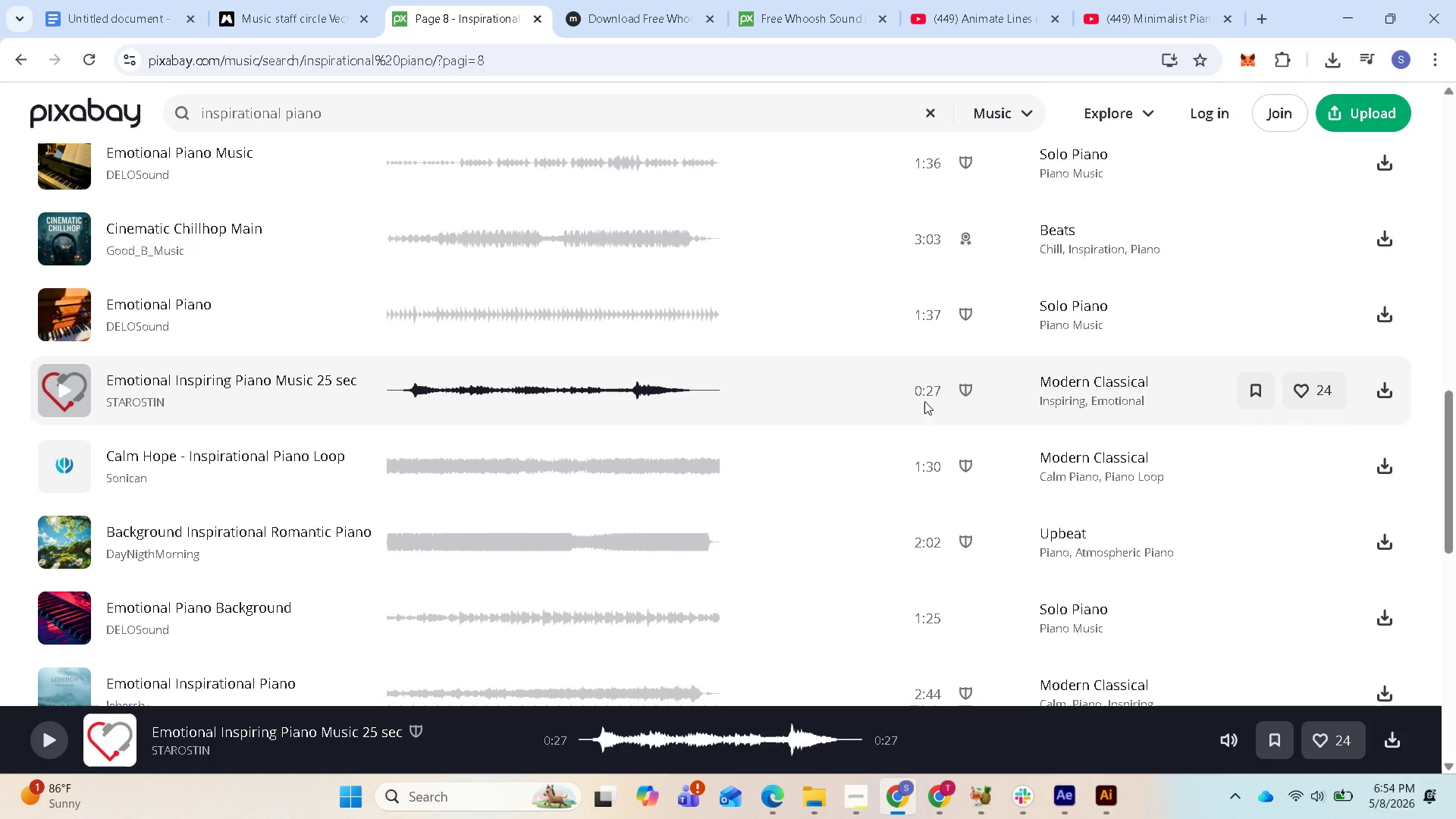 
left_click([1329, 42])
 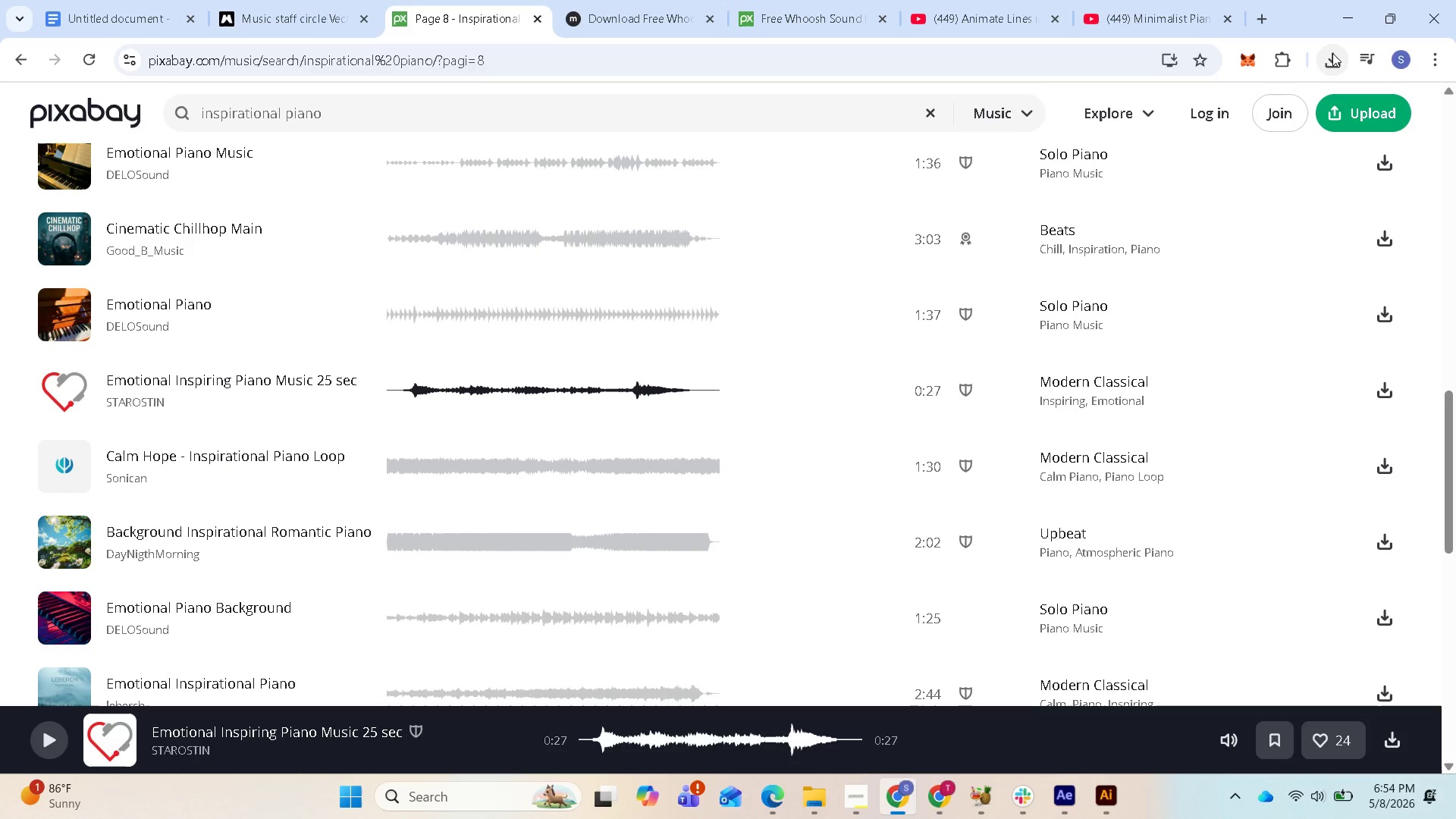 
left_click([1332, 53])
 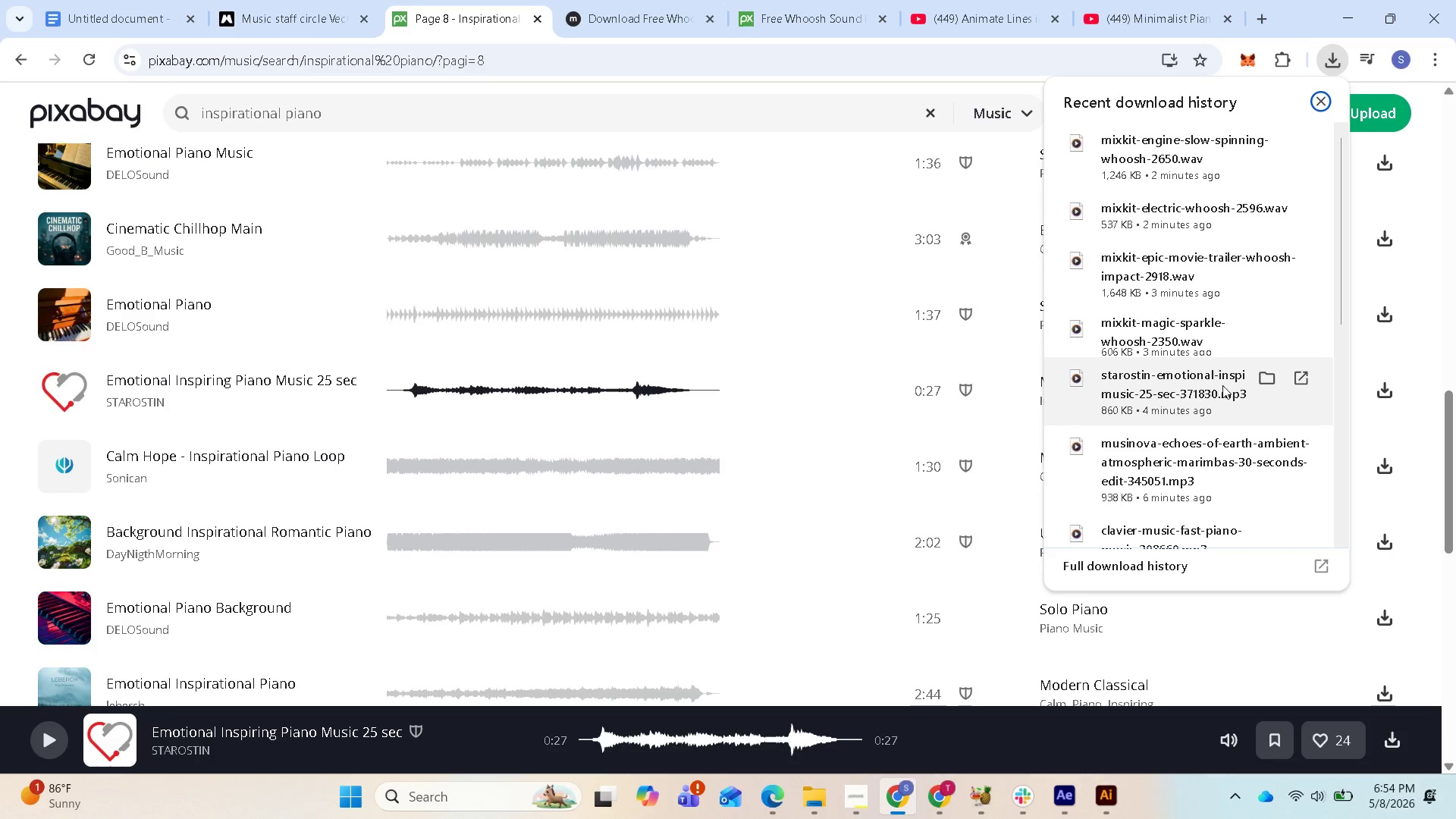 
mouse_move([1222, 392])
 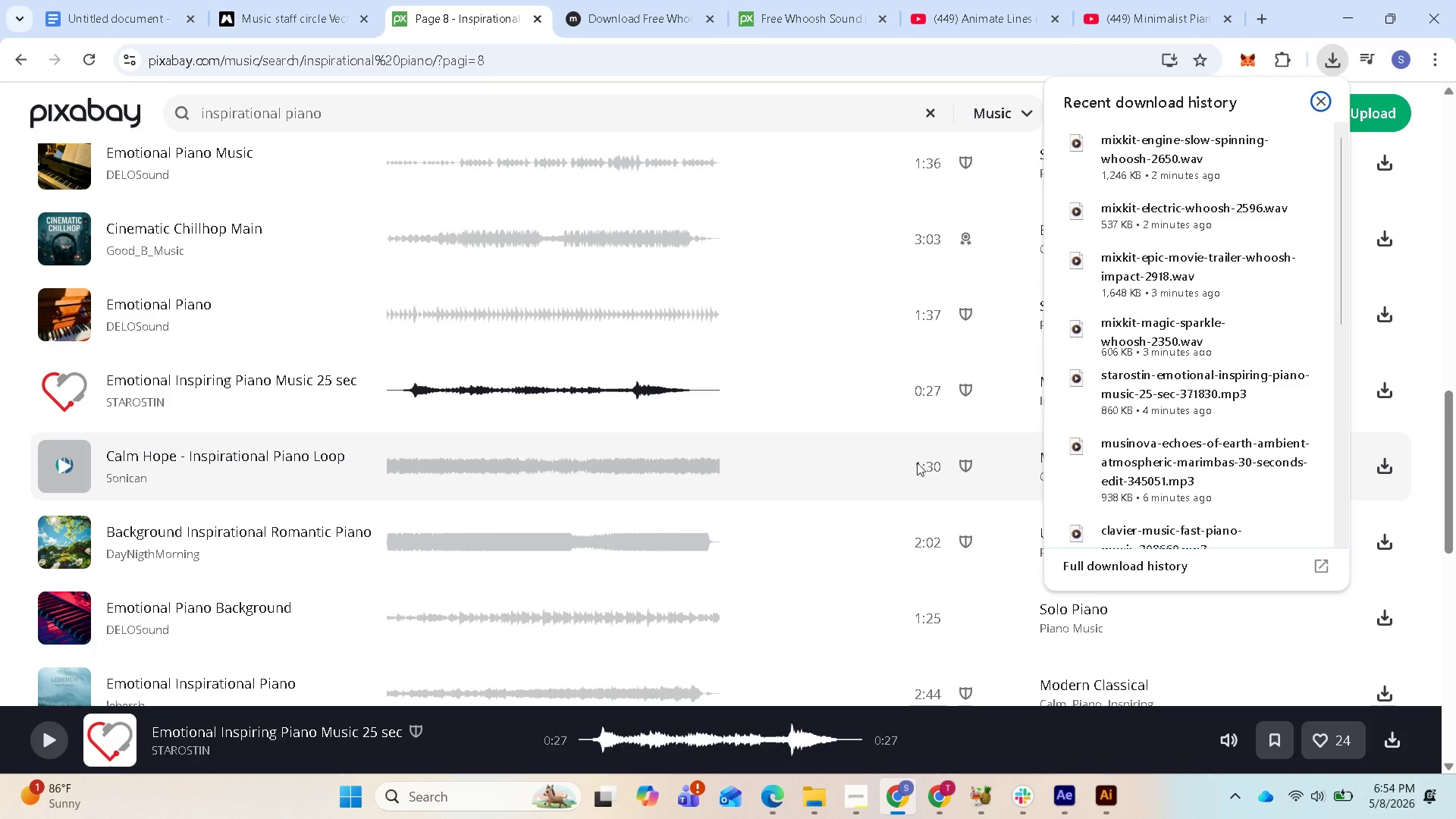 
wait(30.17)
 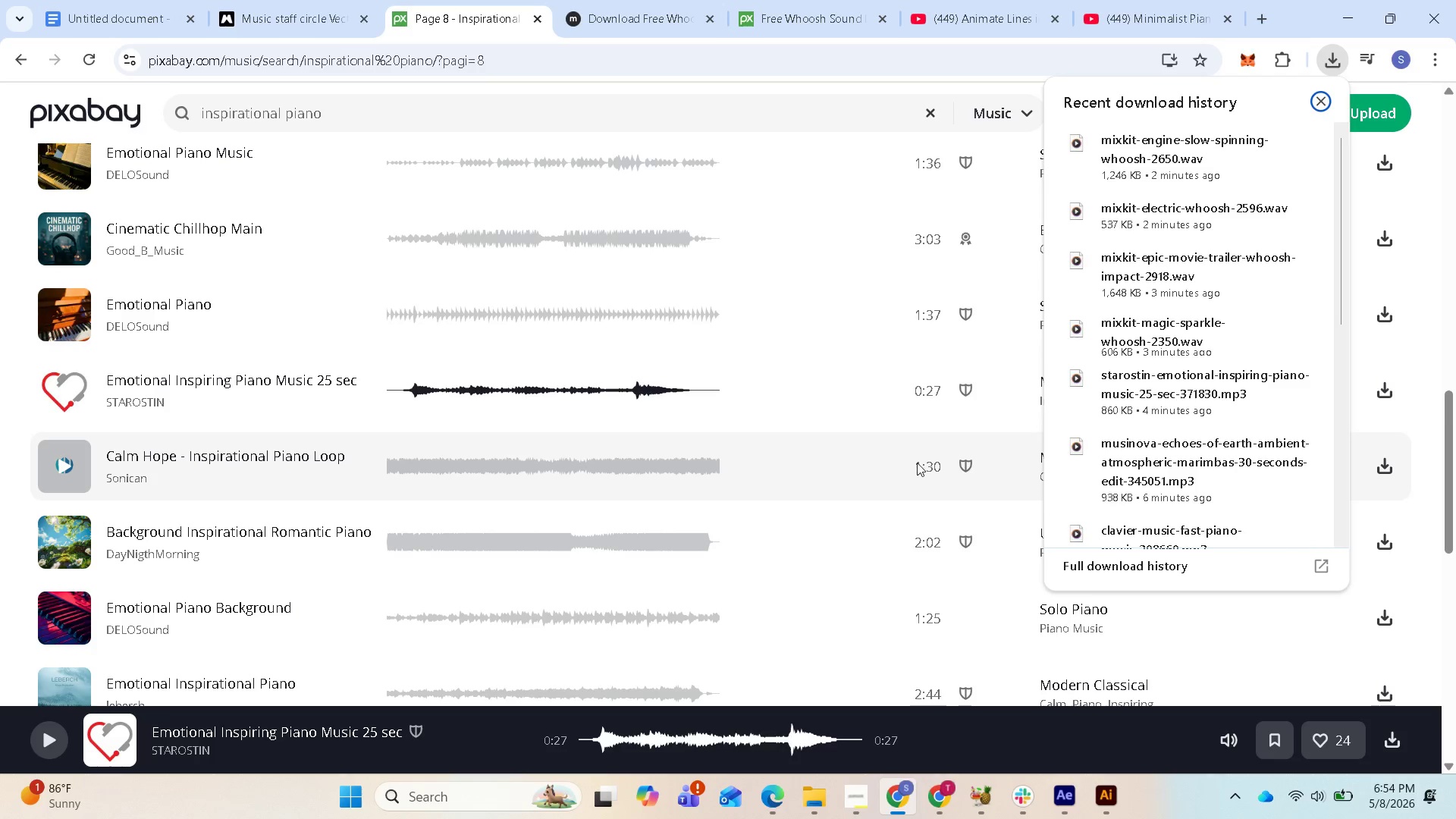 
mouse_move([927, 791])
 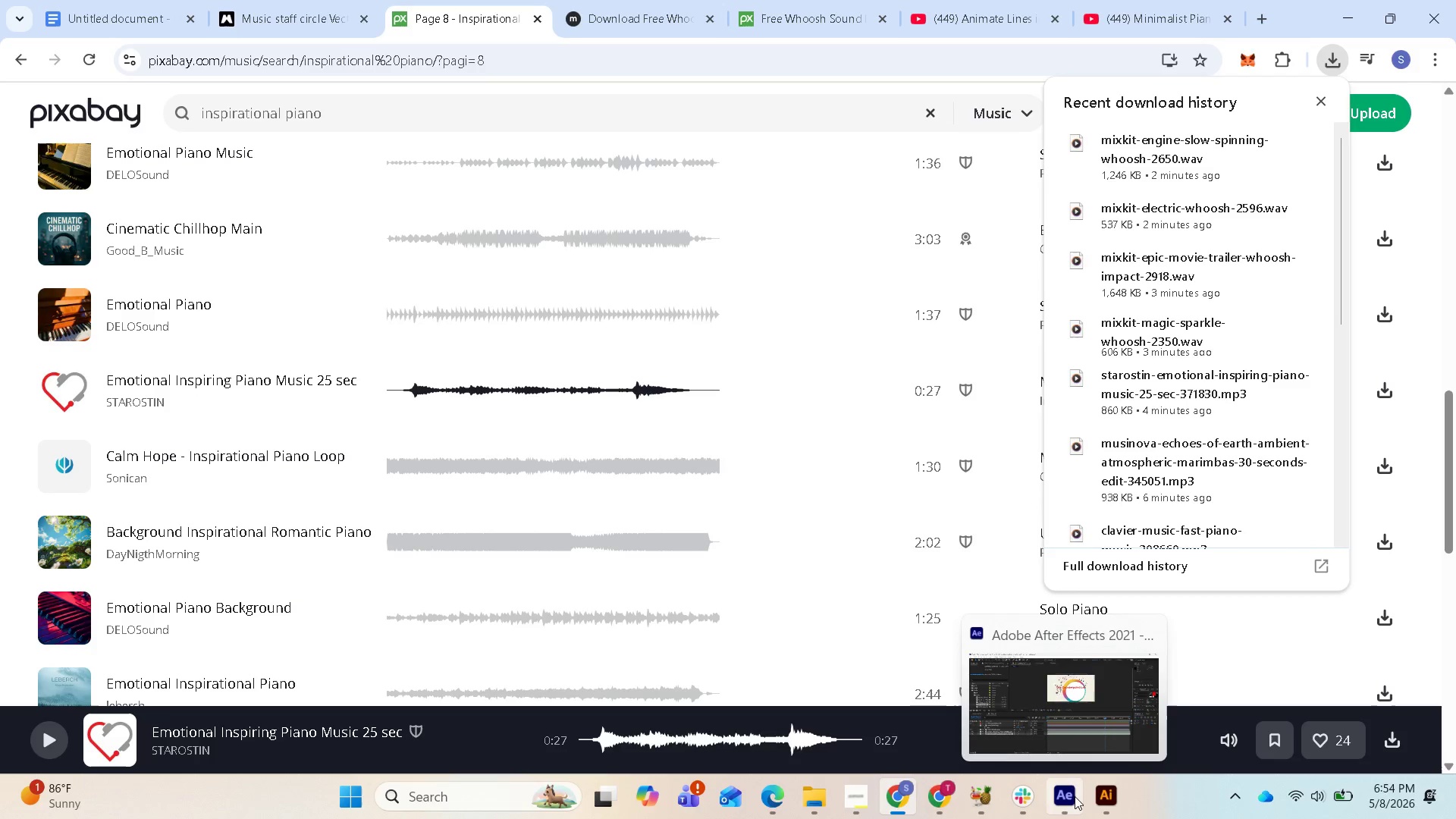 
left_click([1075, 796])
 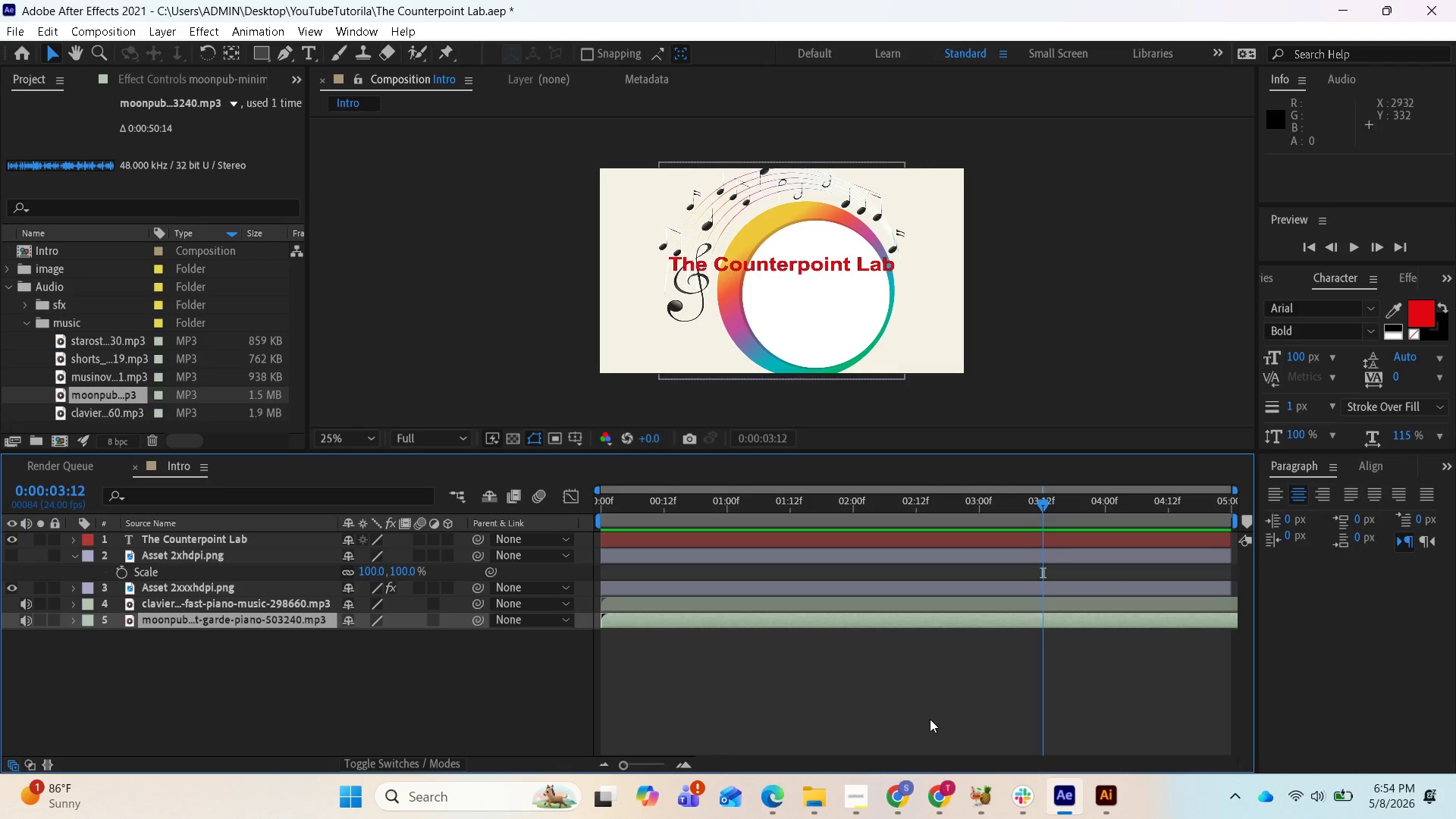 
key(Control+S)
 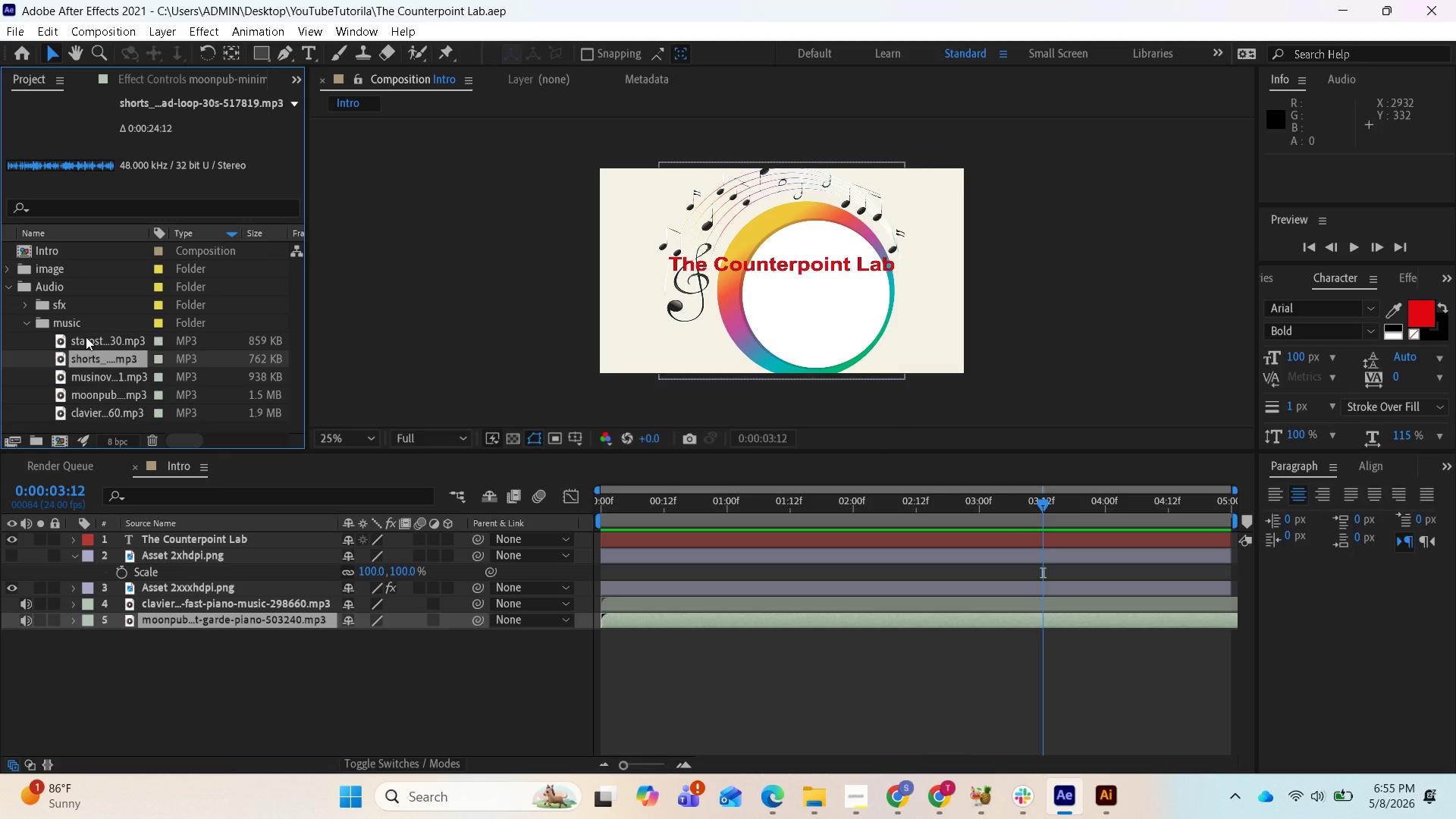 
wait(6.62)
 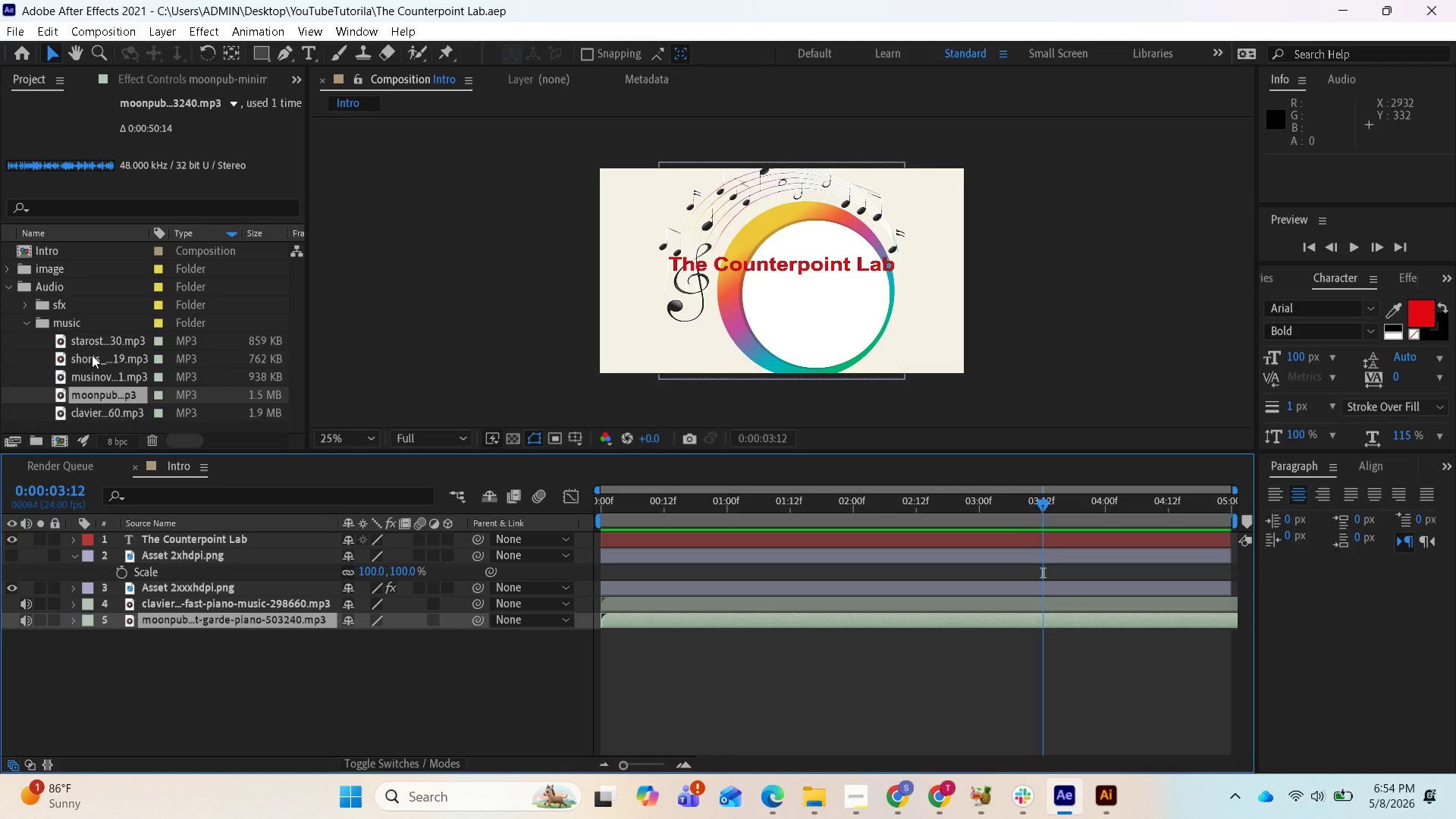 
left_click_drag(start_coordinate=[86, 337], to_coordinate=[49, 639])
 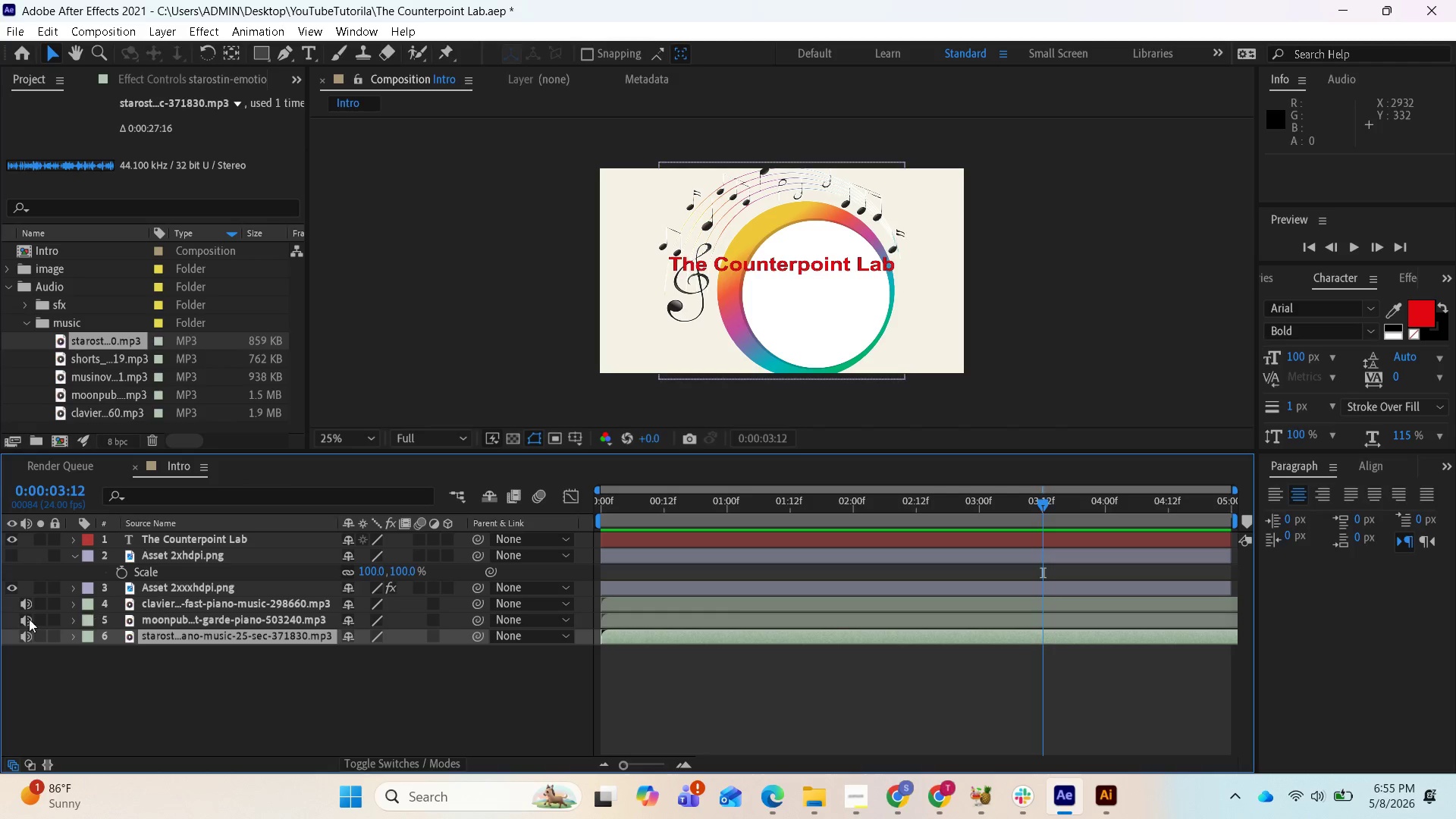 
left_click([17, 619])
 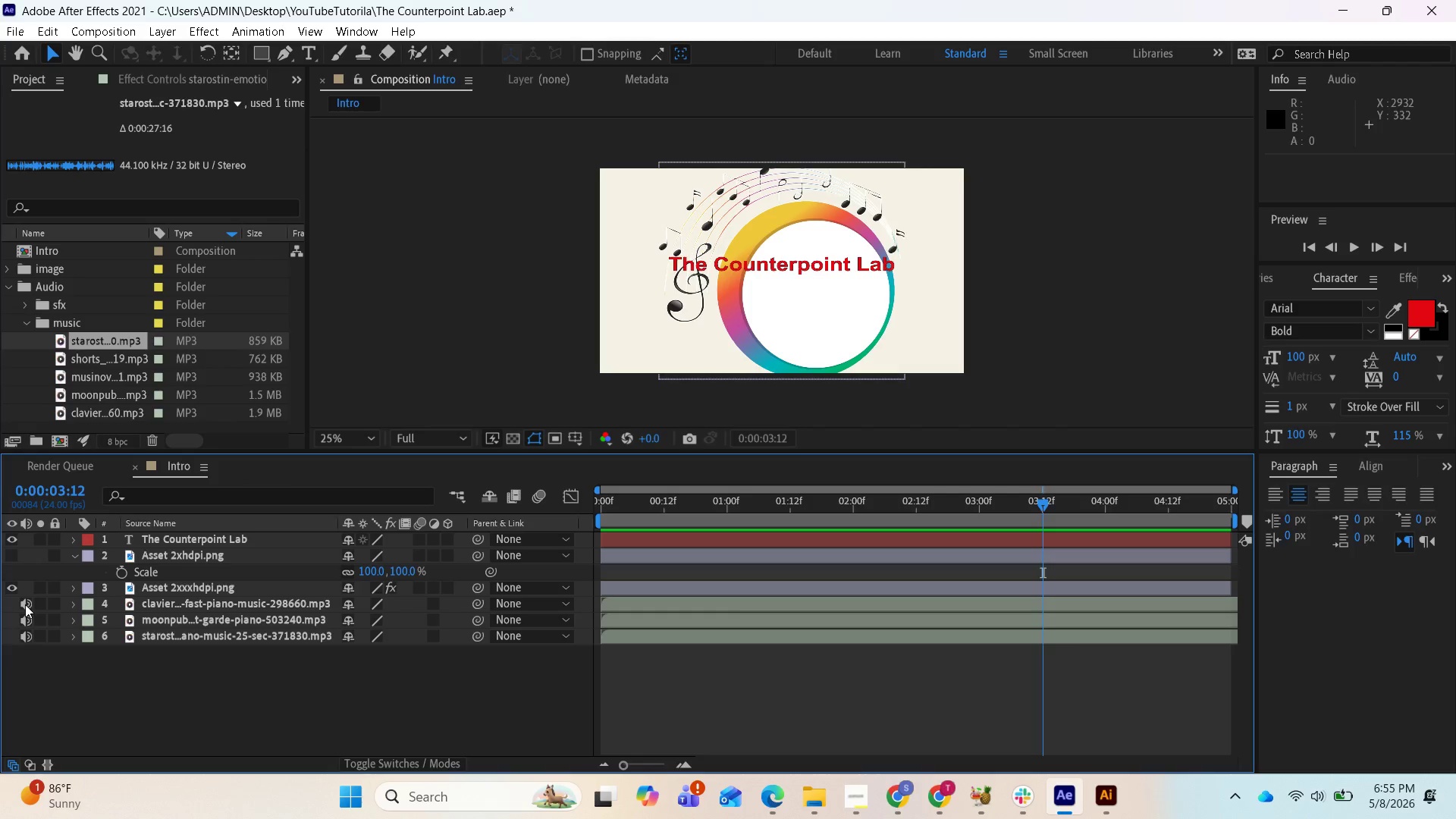 
left_click([25, 604])
 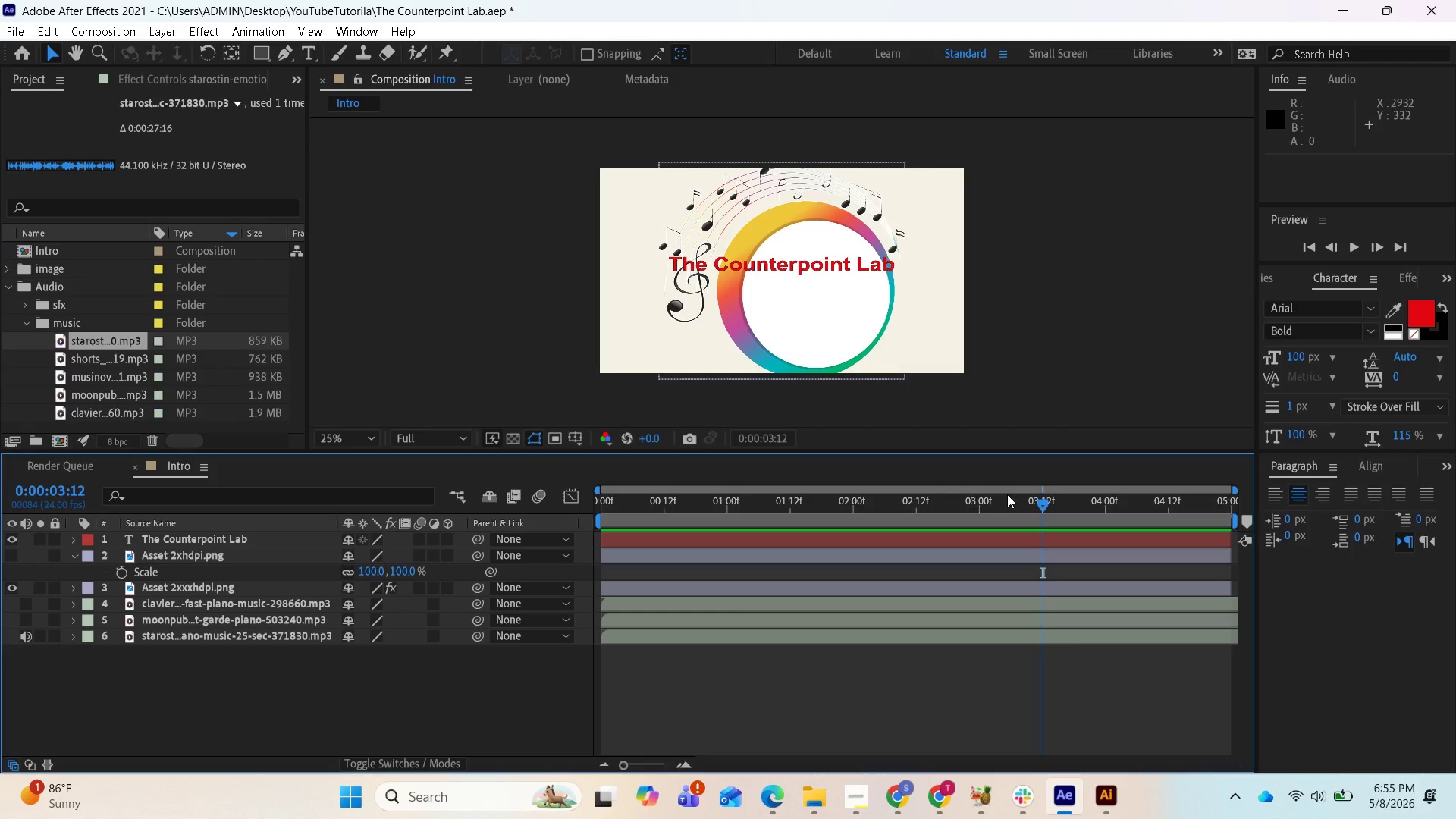 
left_click_drag(start_coordinate=[1036, 496], to_coordinate=[603, 530])
 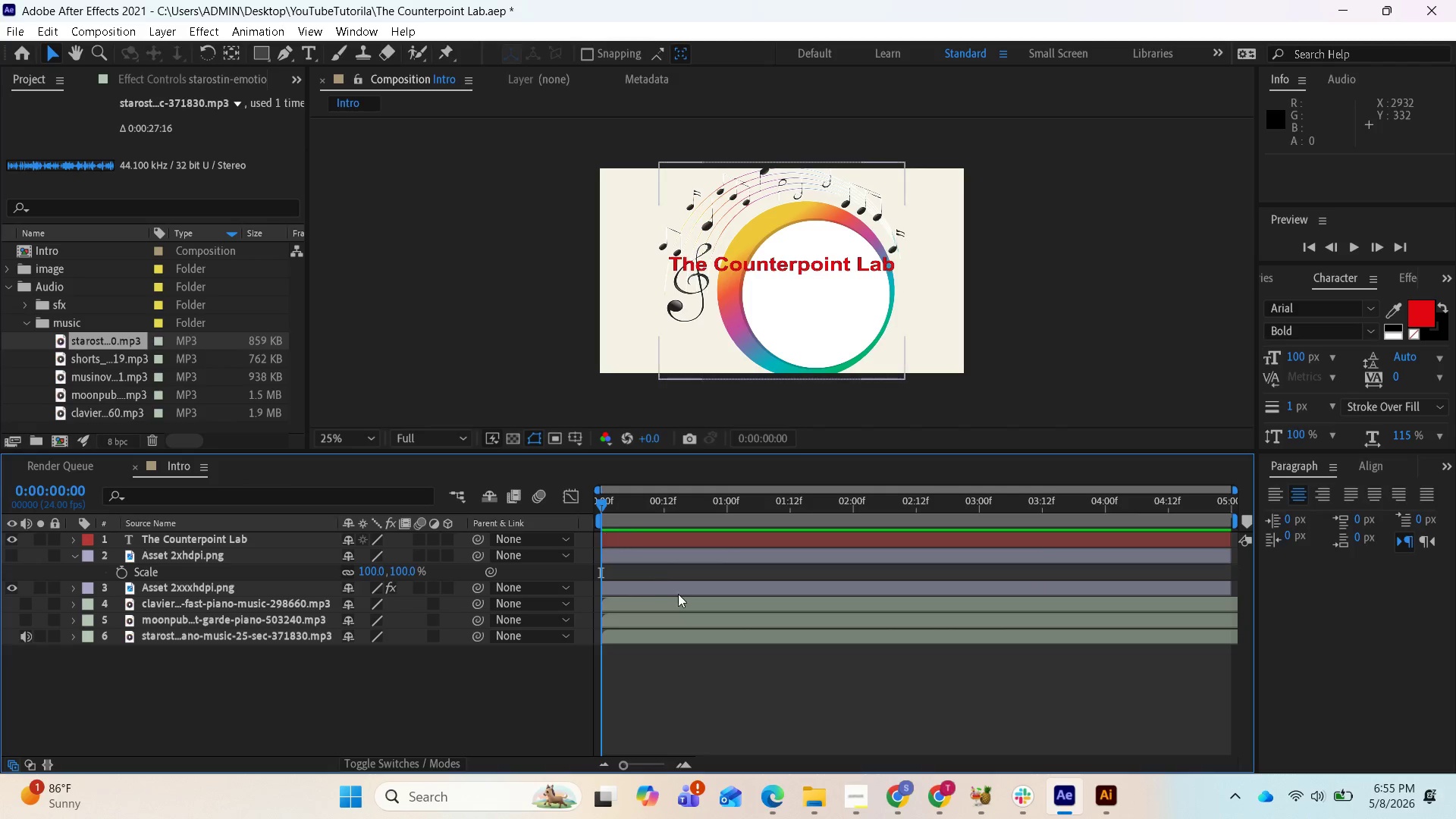 
key(Space)
 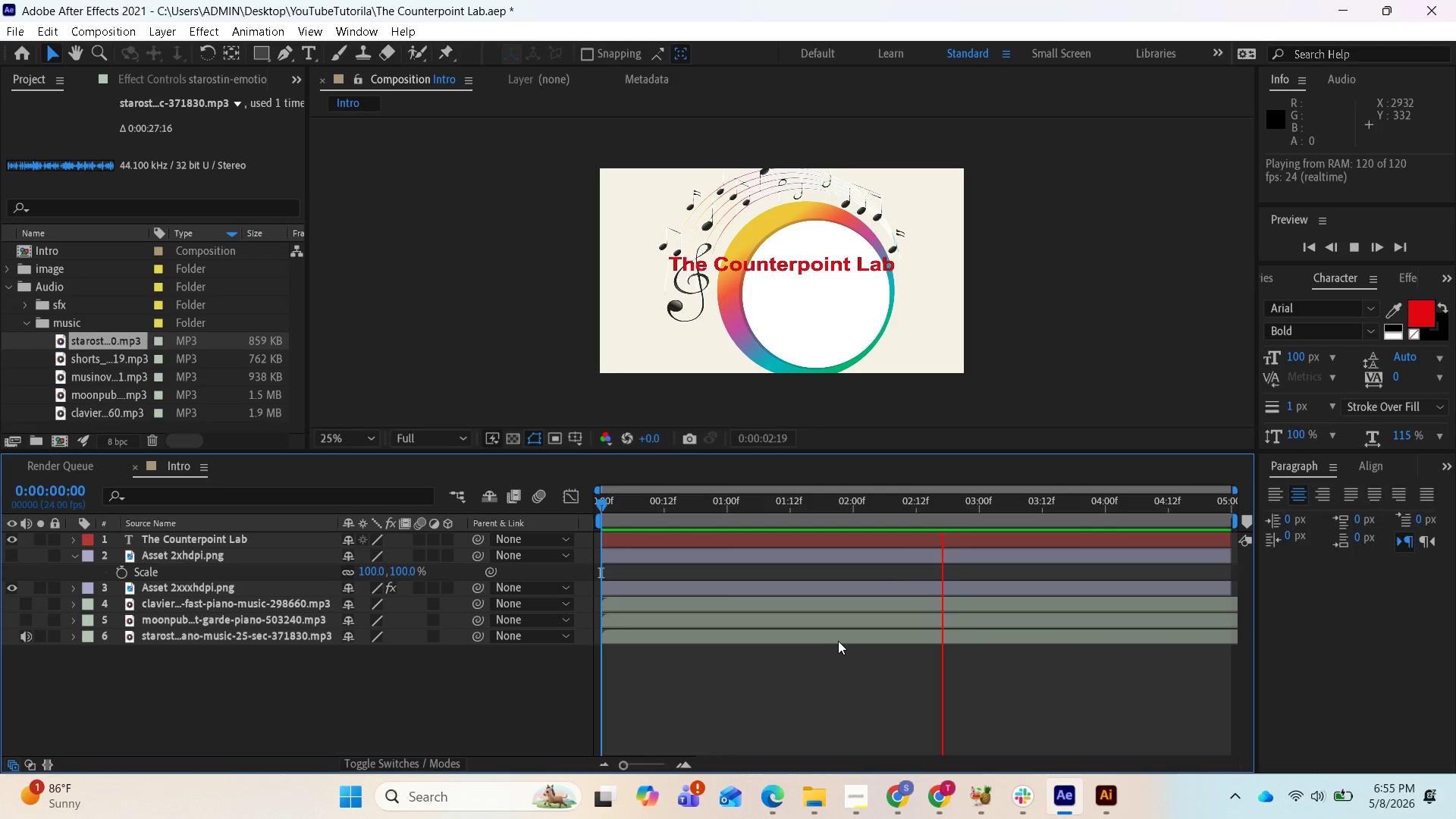 
key(Space)
 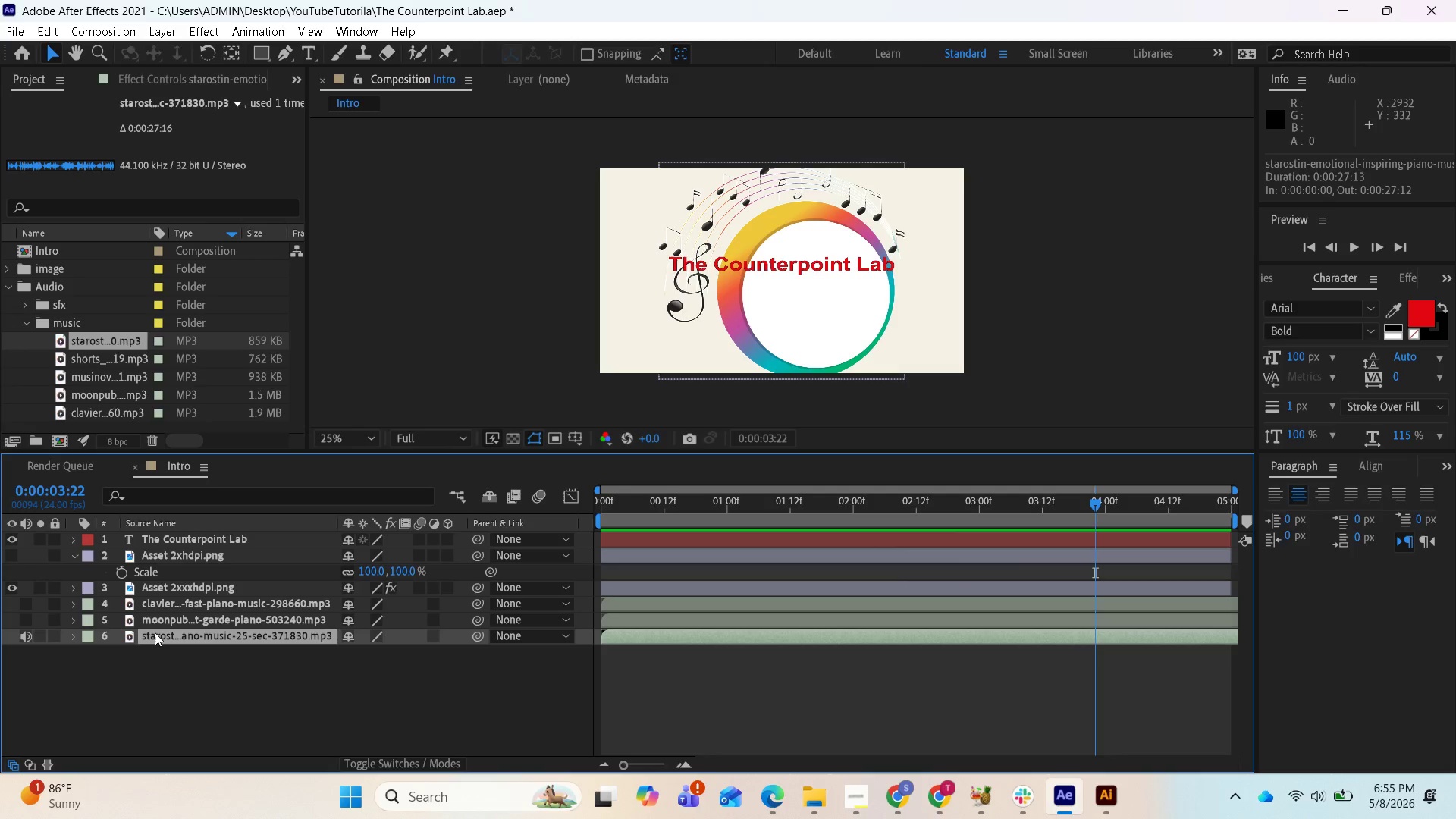 
key(L)
 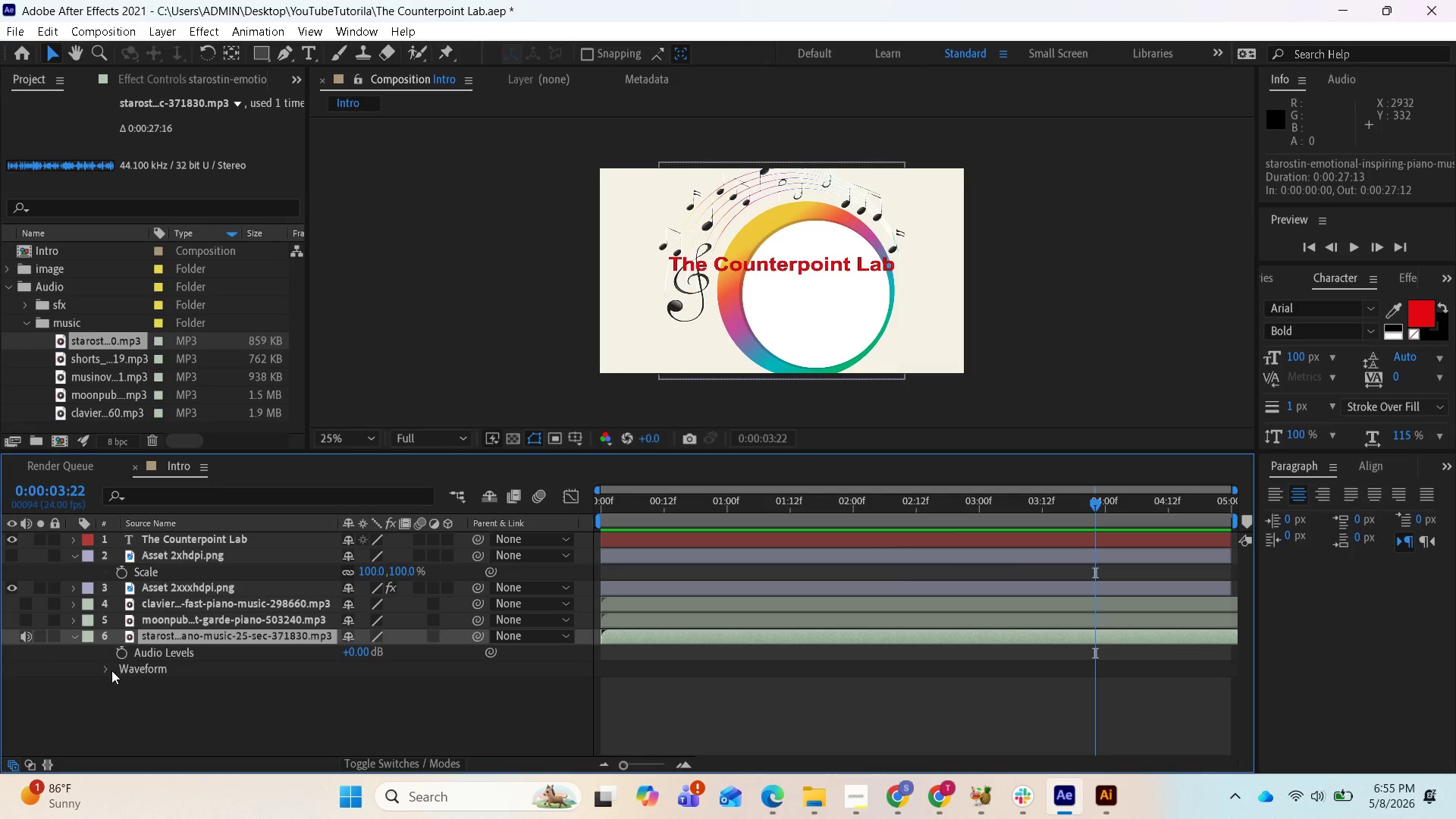 
left_click([111, 670])
 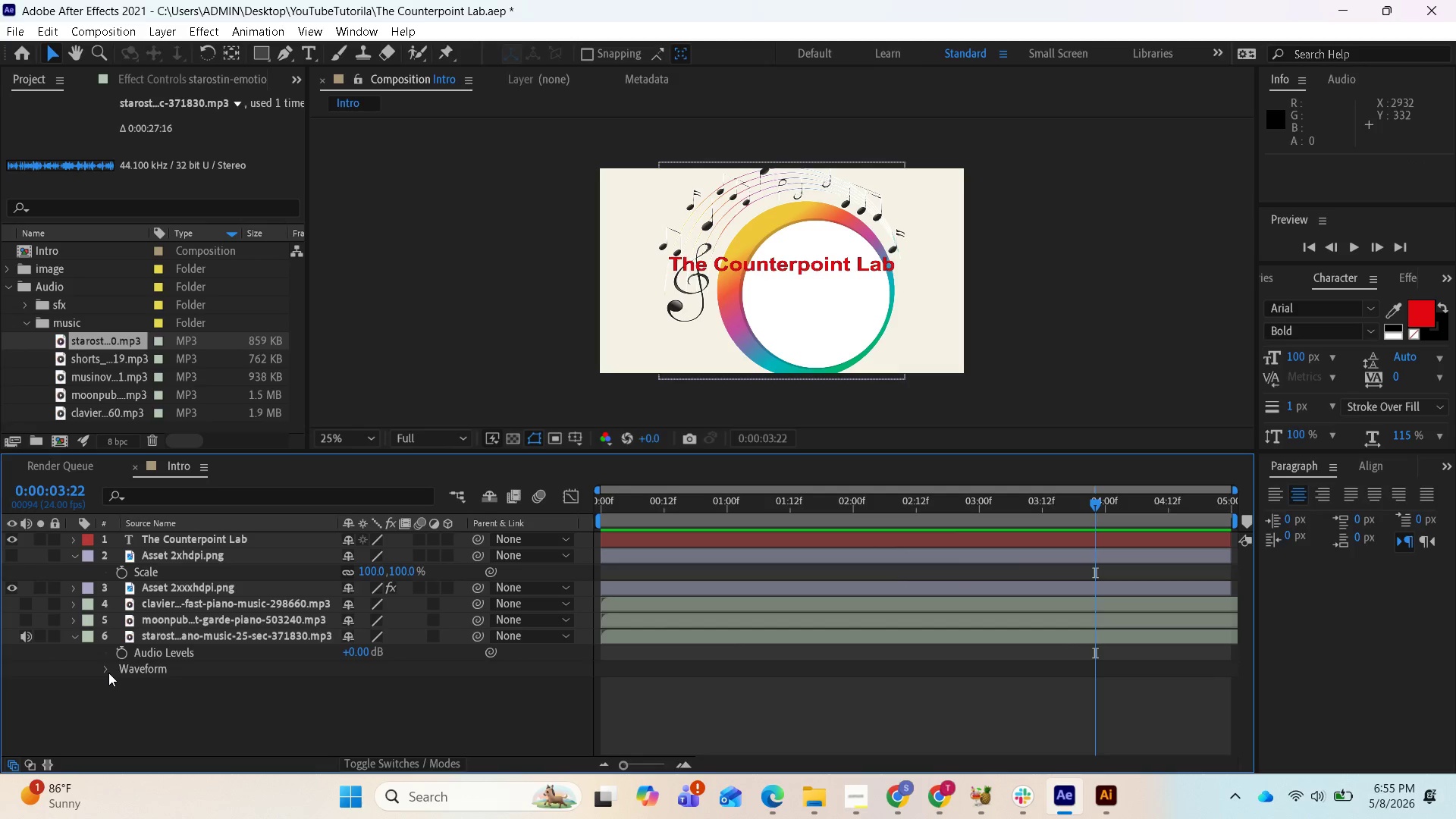 
left_click([108, 673])
 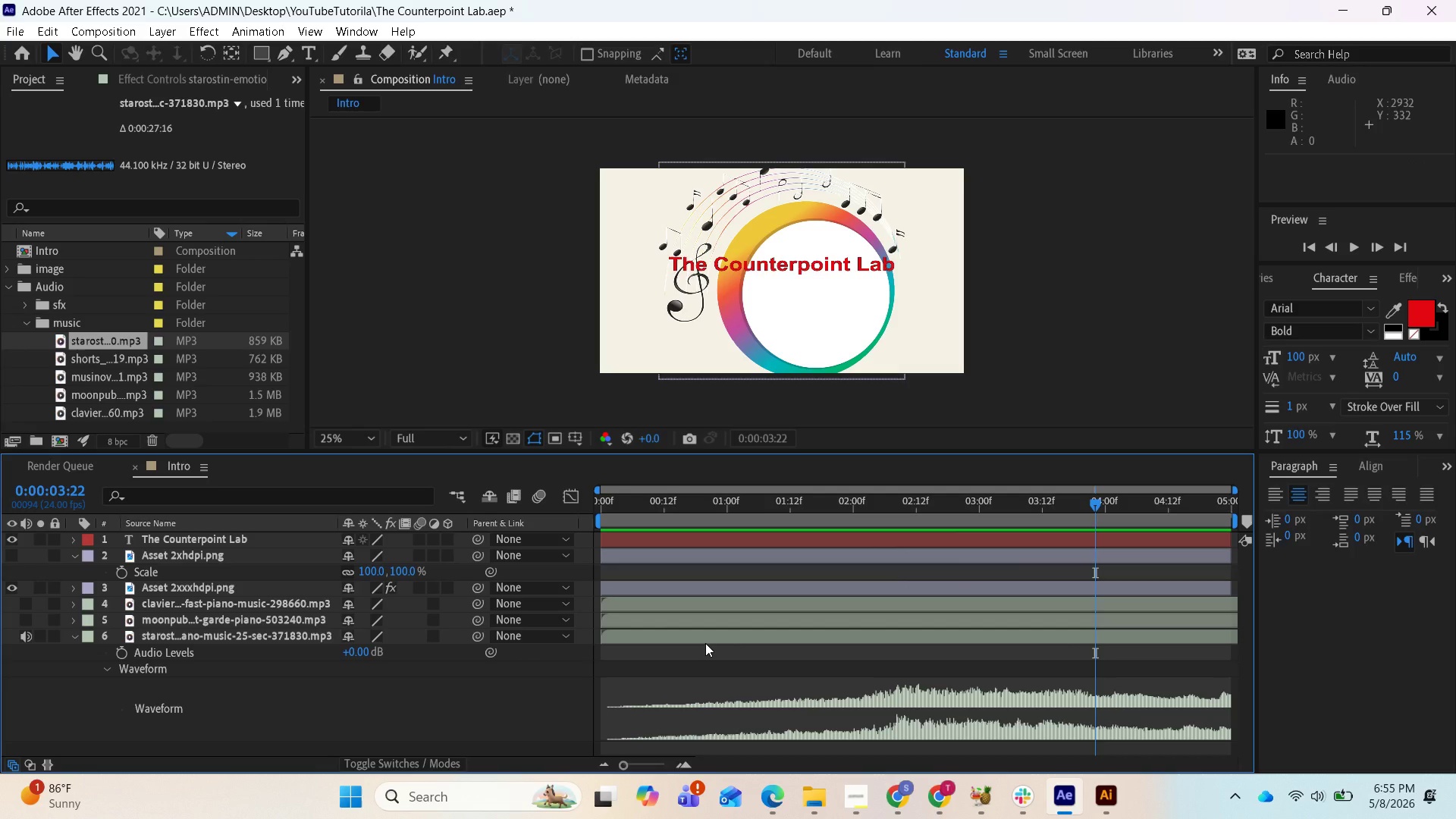 
left_click_drag(start_coordinate=[705, 643], to_coordinate=[636, 643])
 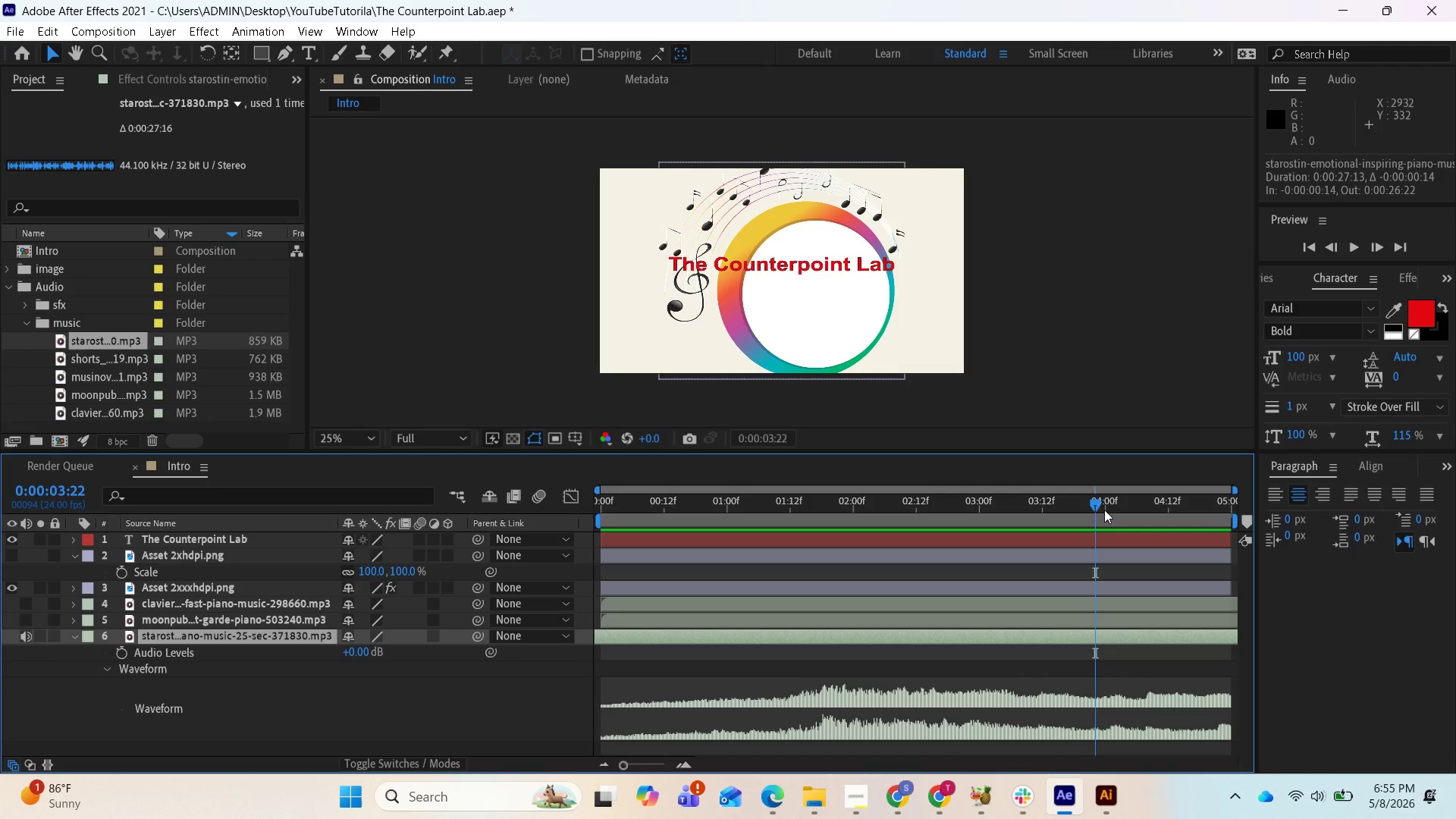 
left_click_drag(start_coordinate=[1093, 504], to_coordinate=[594, 566])
 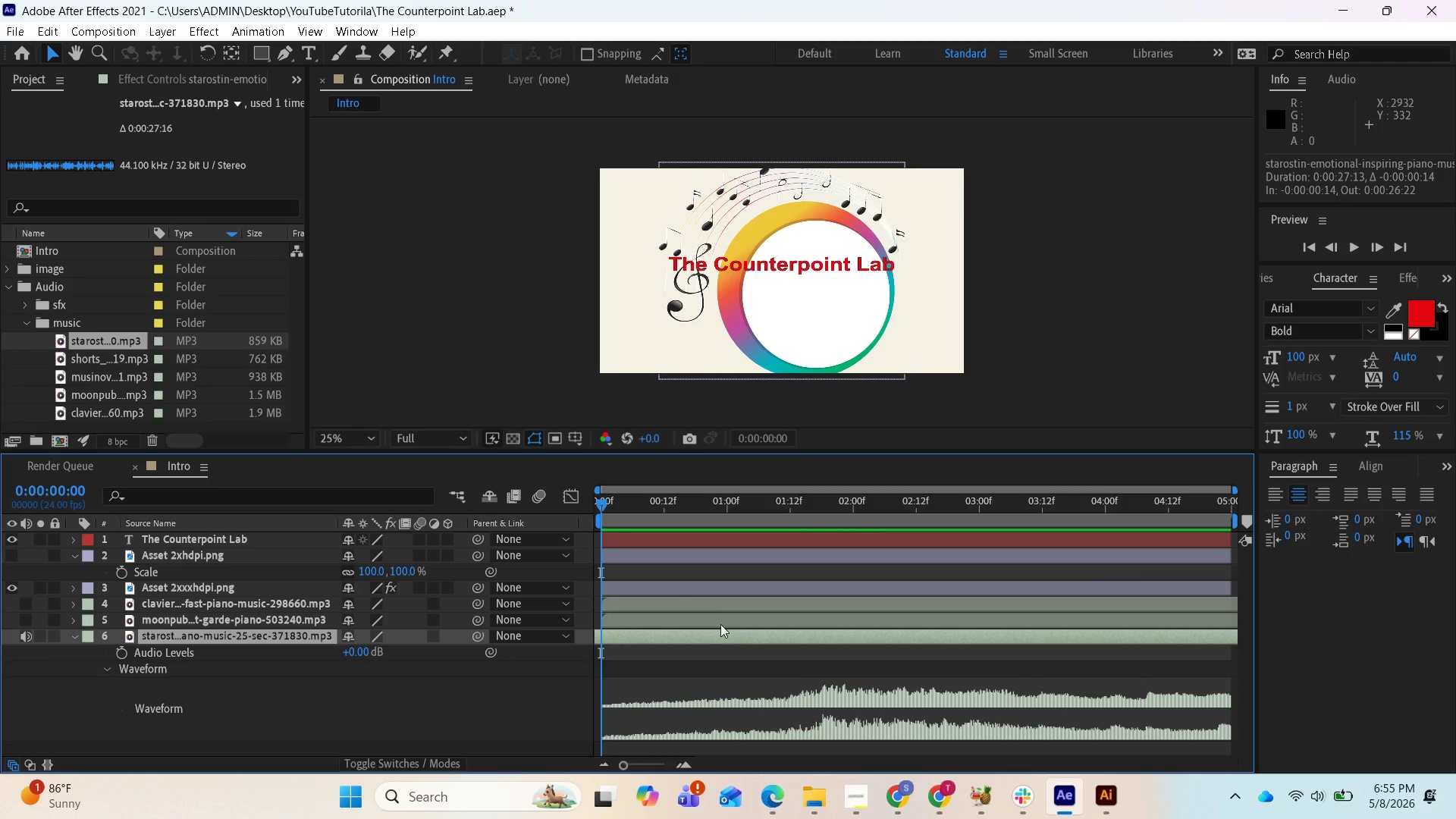 
key(Space)
 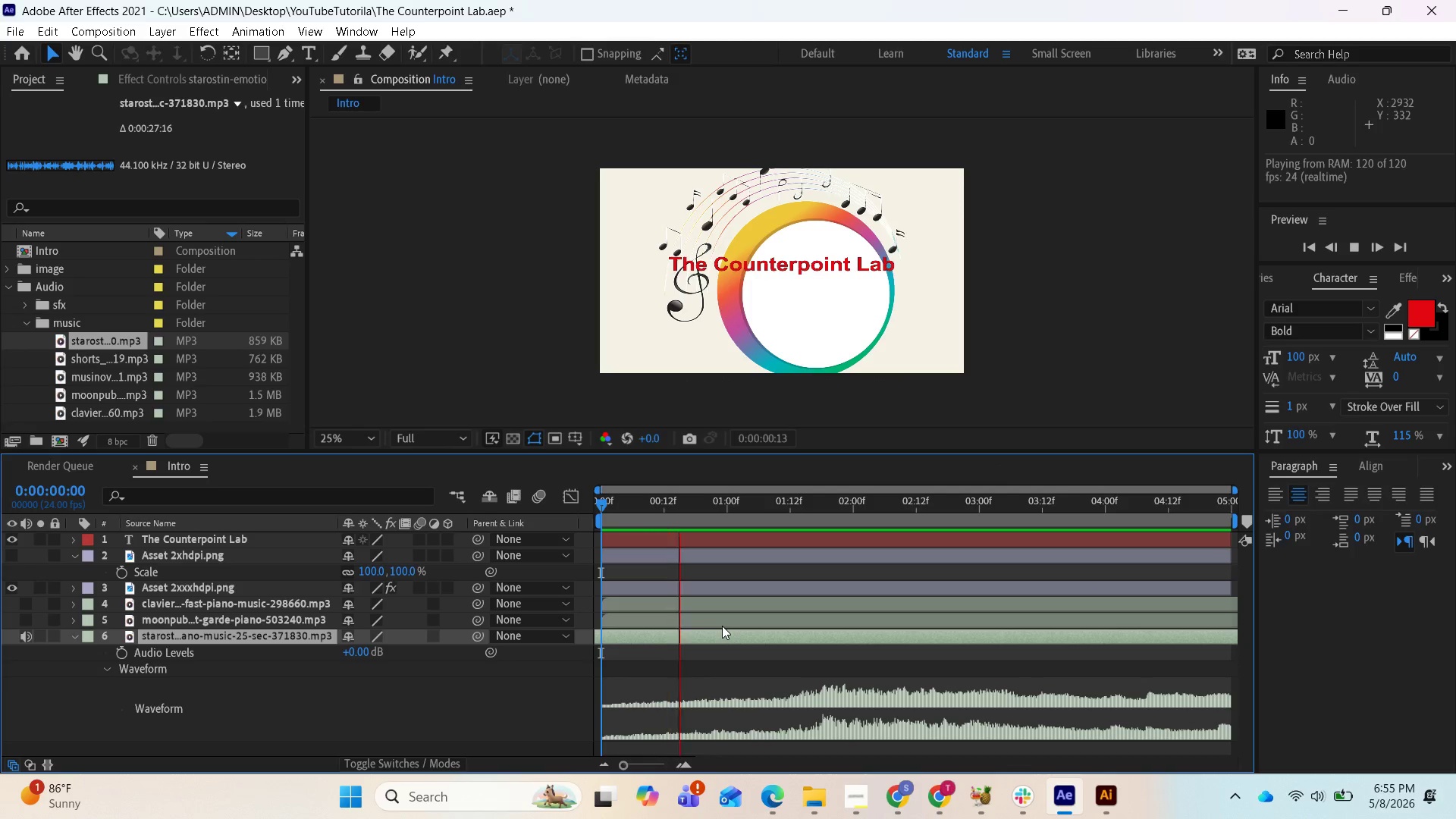 
key(Space)
 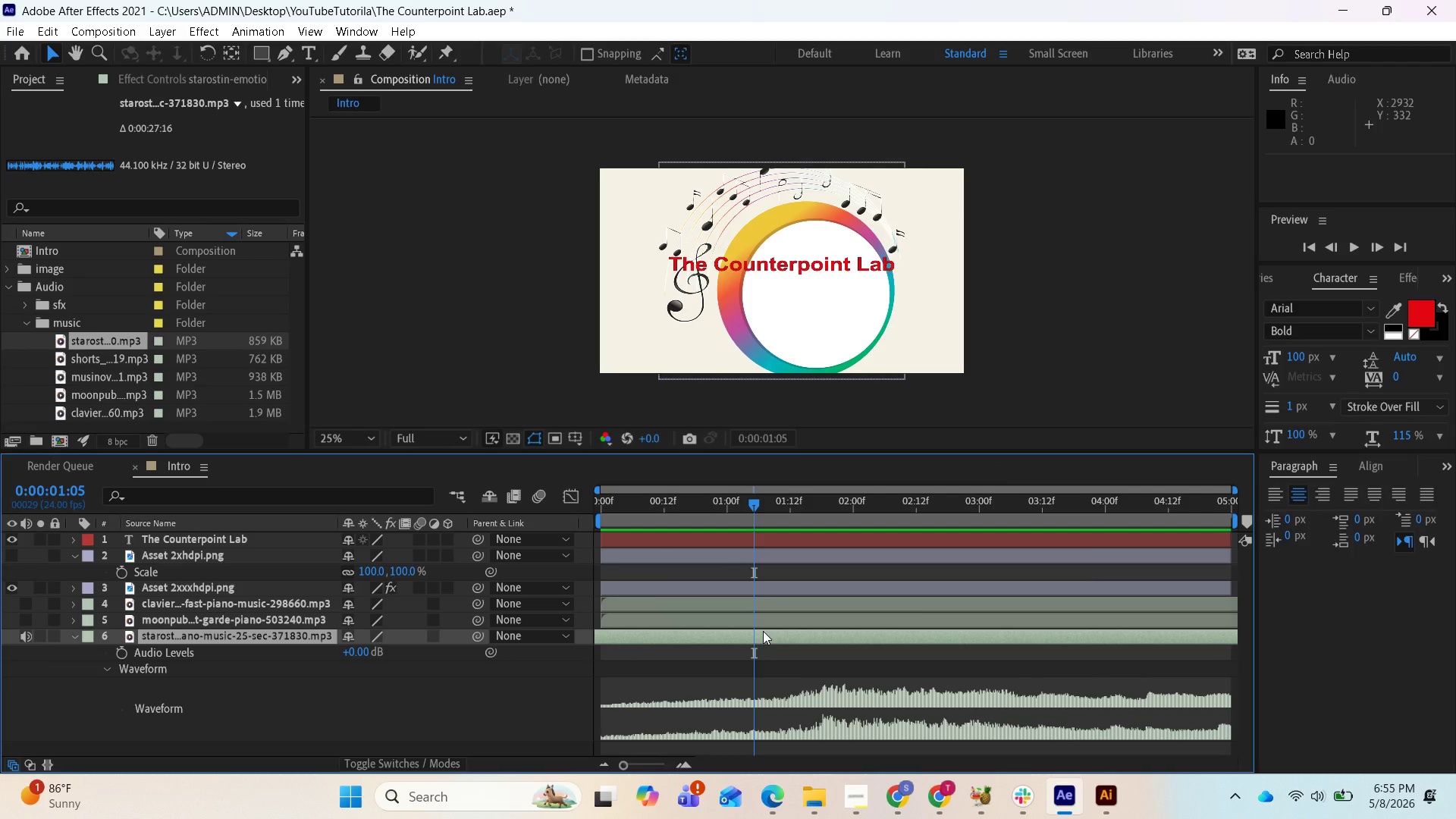 
left_click_drag(start_coordinate=[763, 631], to_coordinate=[695, 649])
 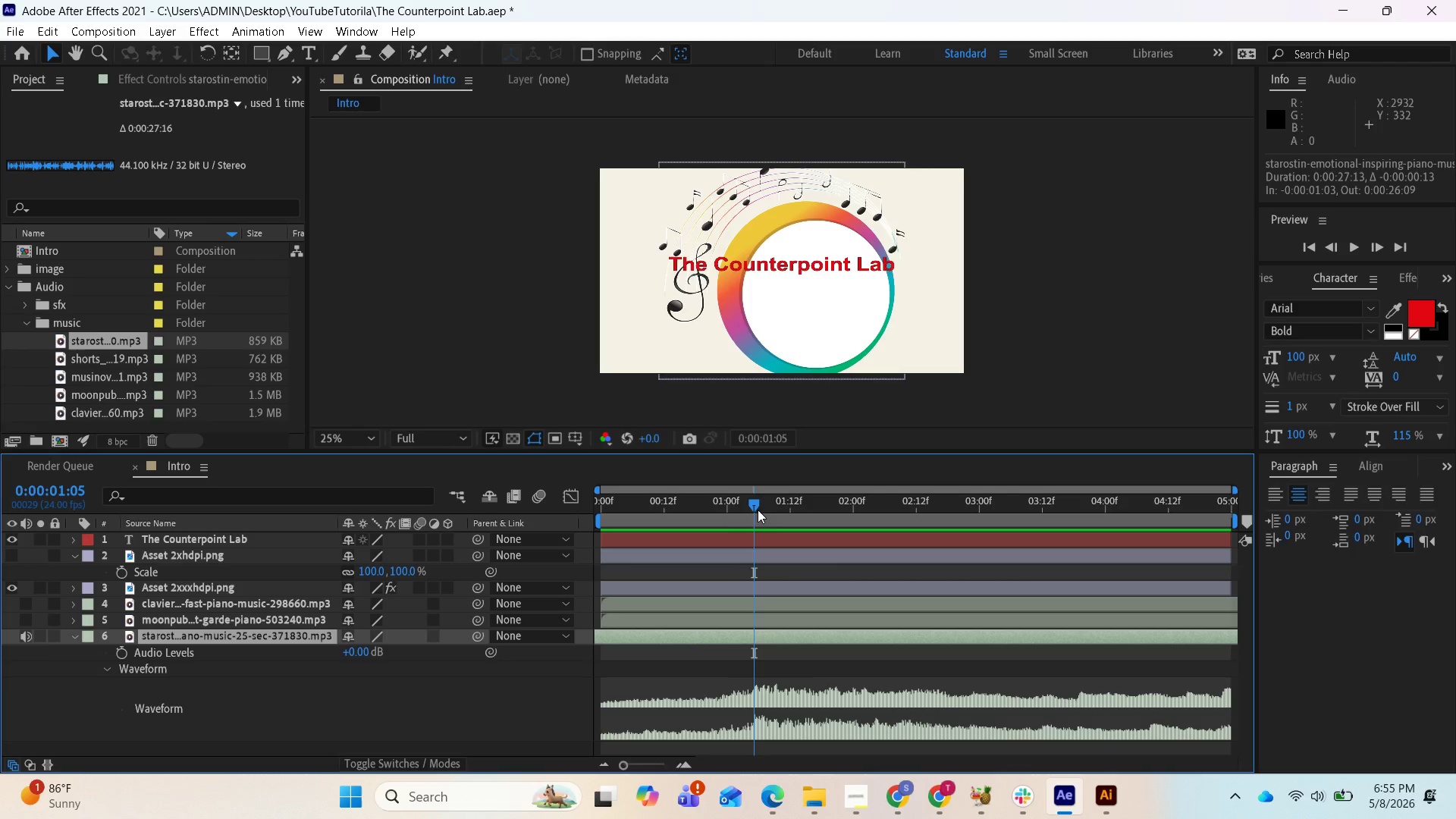 
left_click_drag(start_coordinate=[757, 510], to_coordinate=[566, 582])
 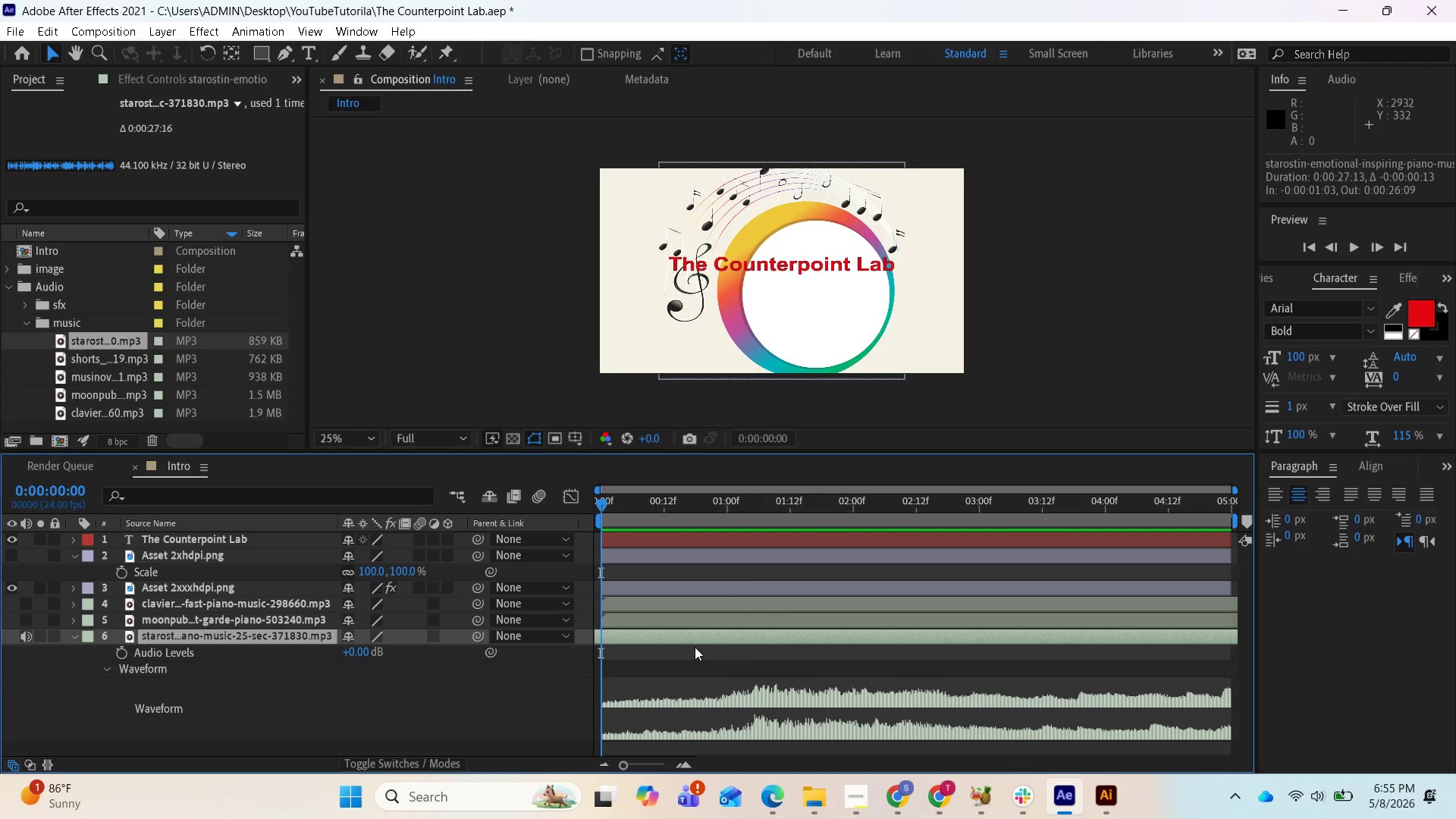 
key(Space)
 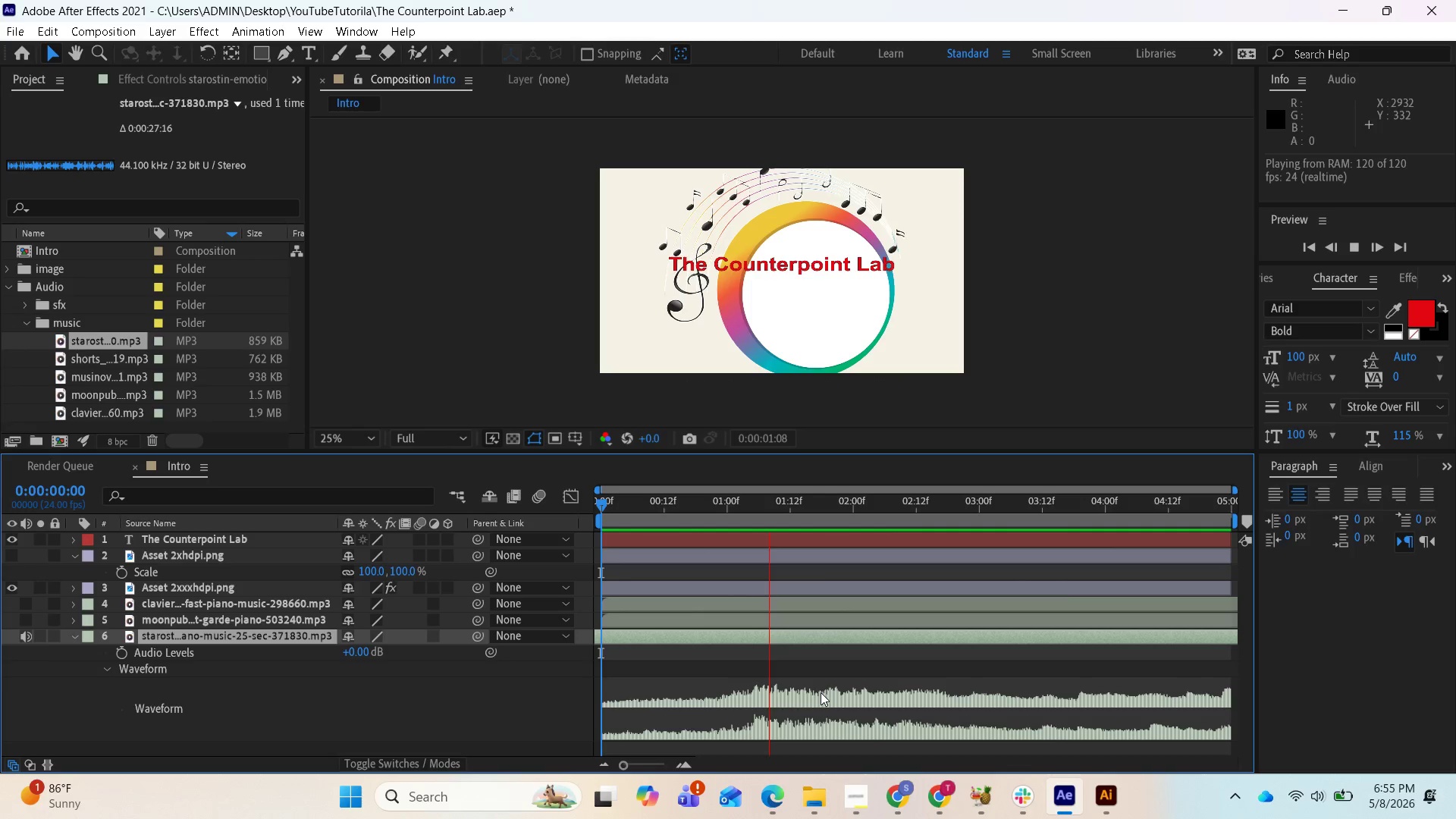 
key(Space)
 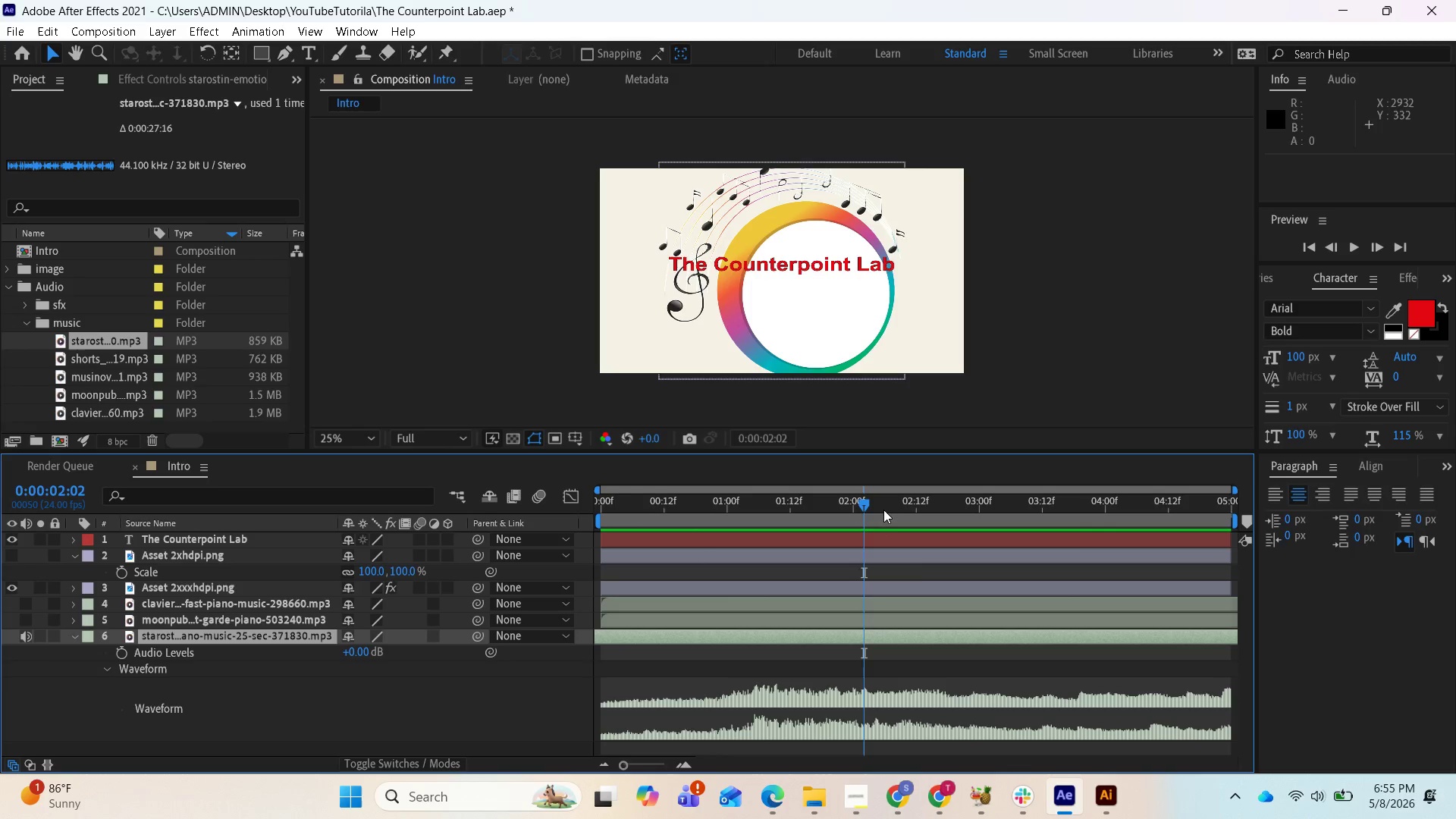 
left_click_drag(start_coordinate=[880, 506], to_coordinate=[626, 607])
 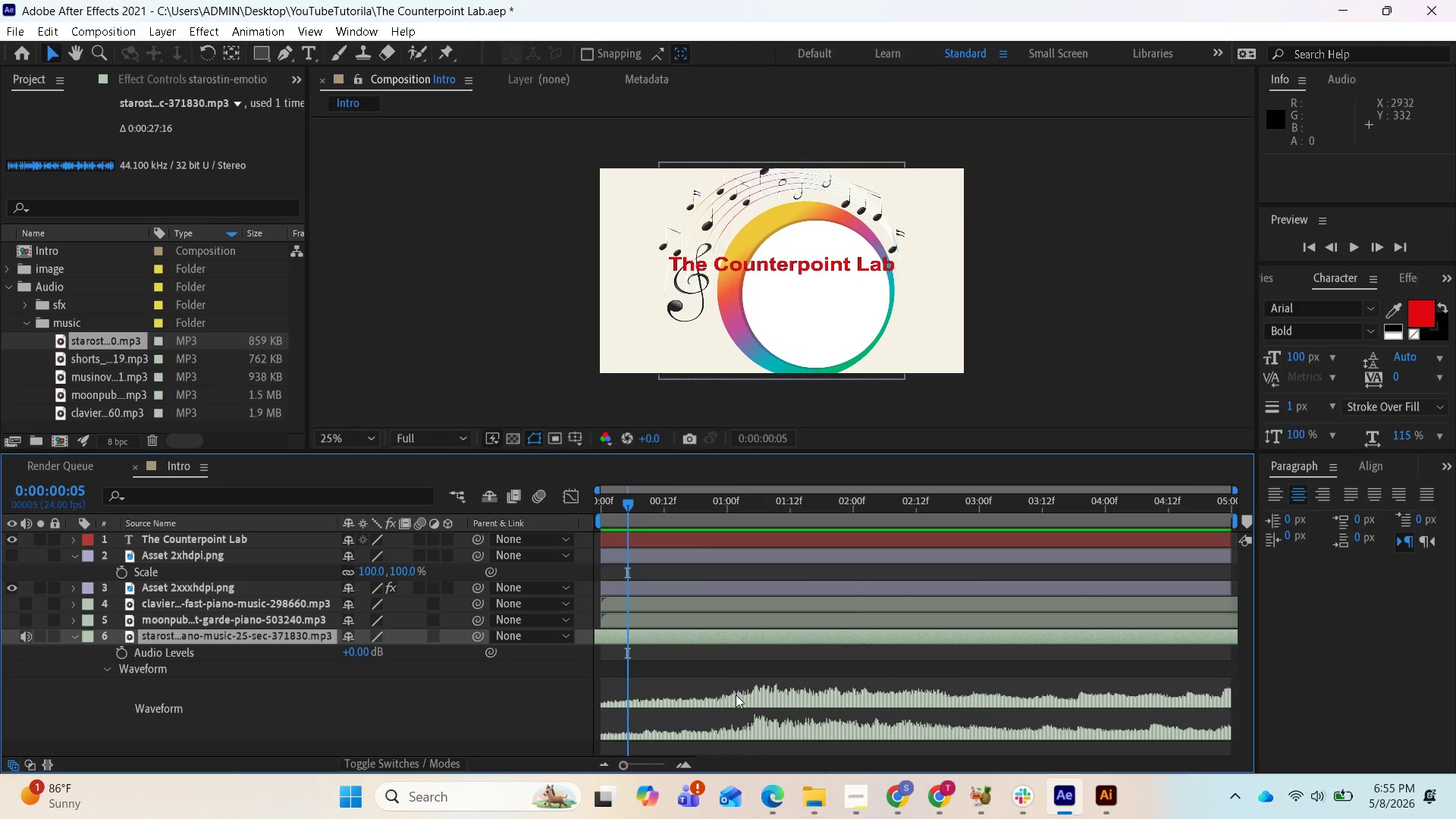 
left_click_drag(start_coordinate=[736, 695], to_coordinate=[709, 704])
 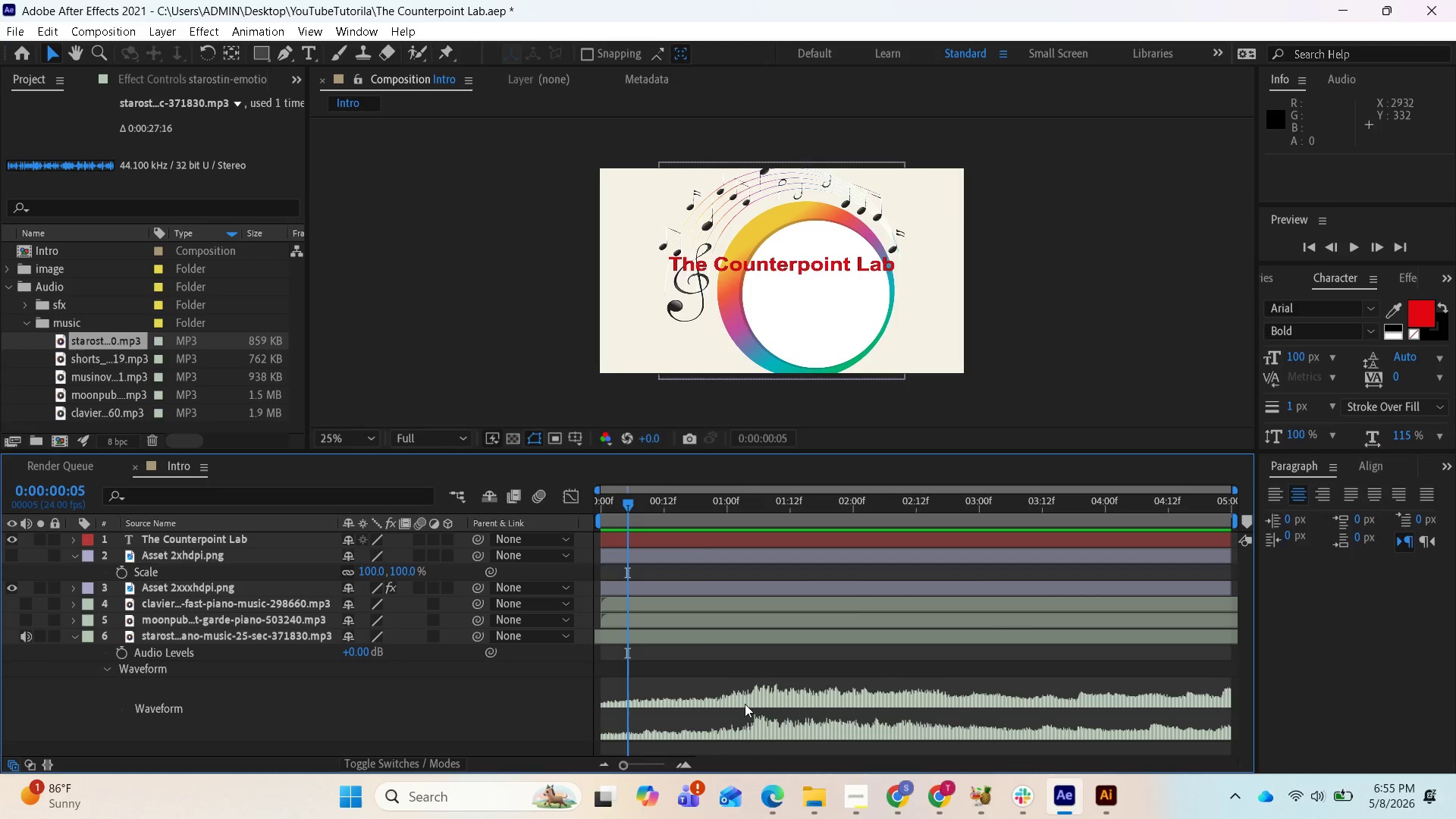 
left_click_drag(start_coordinate=[749, 703], to_coordinate=[719, 707])
 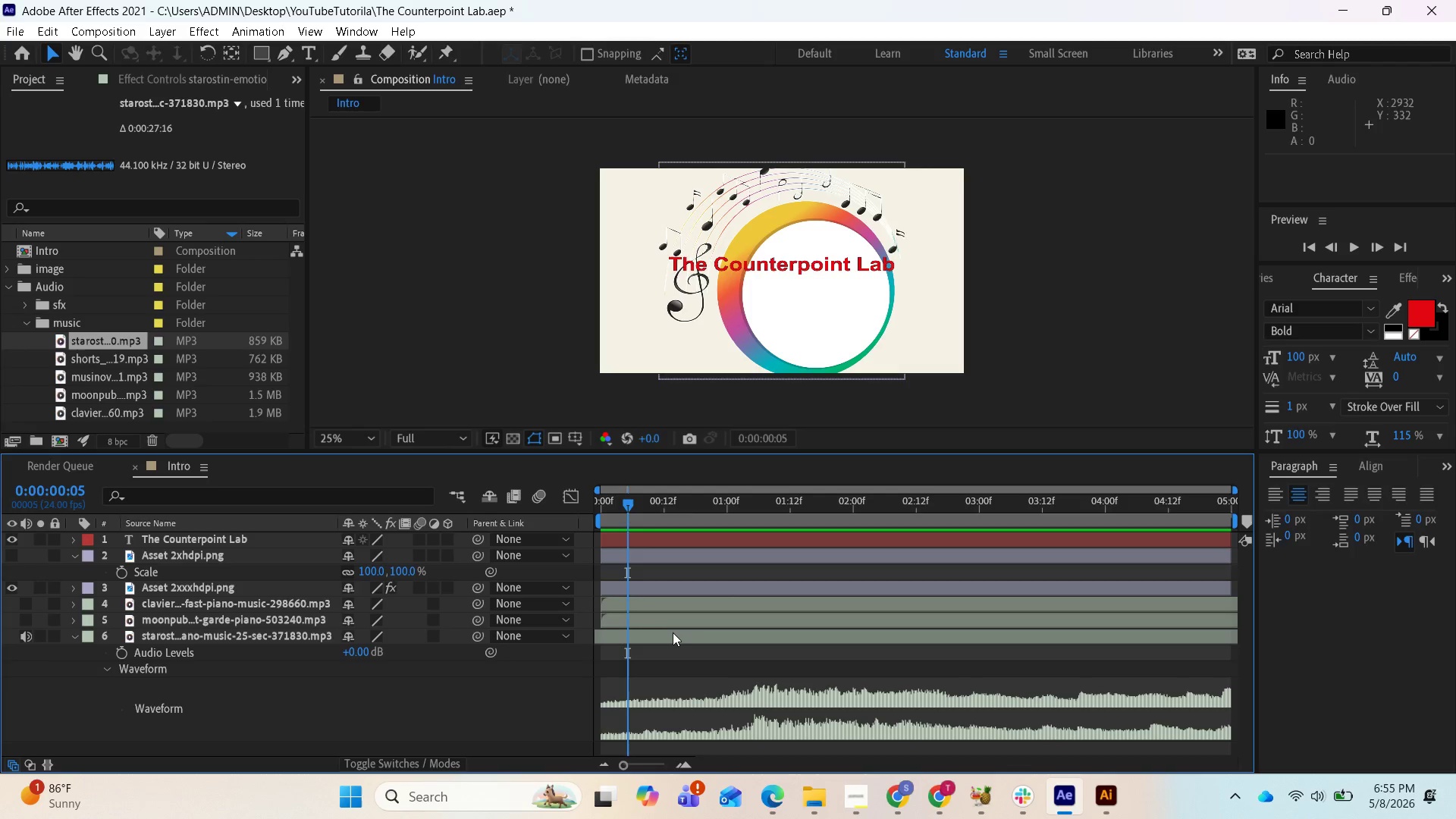 
left_click_drag(start_coordinate=[672, 634], to_coordinate=[613, 645])
 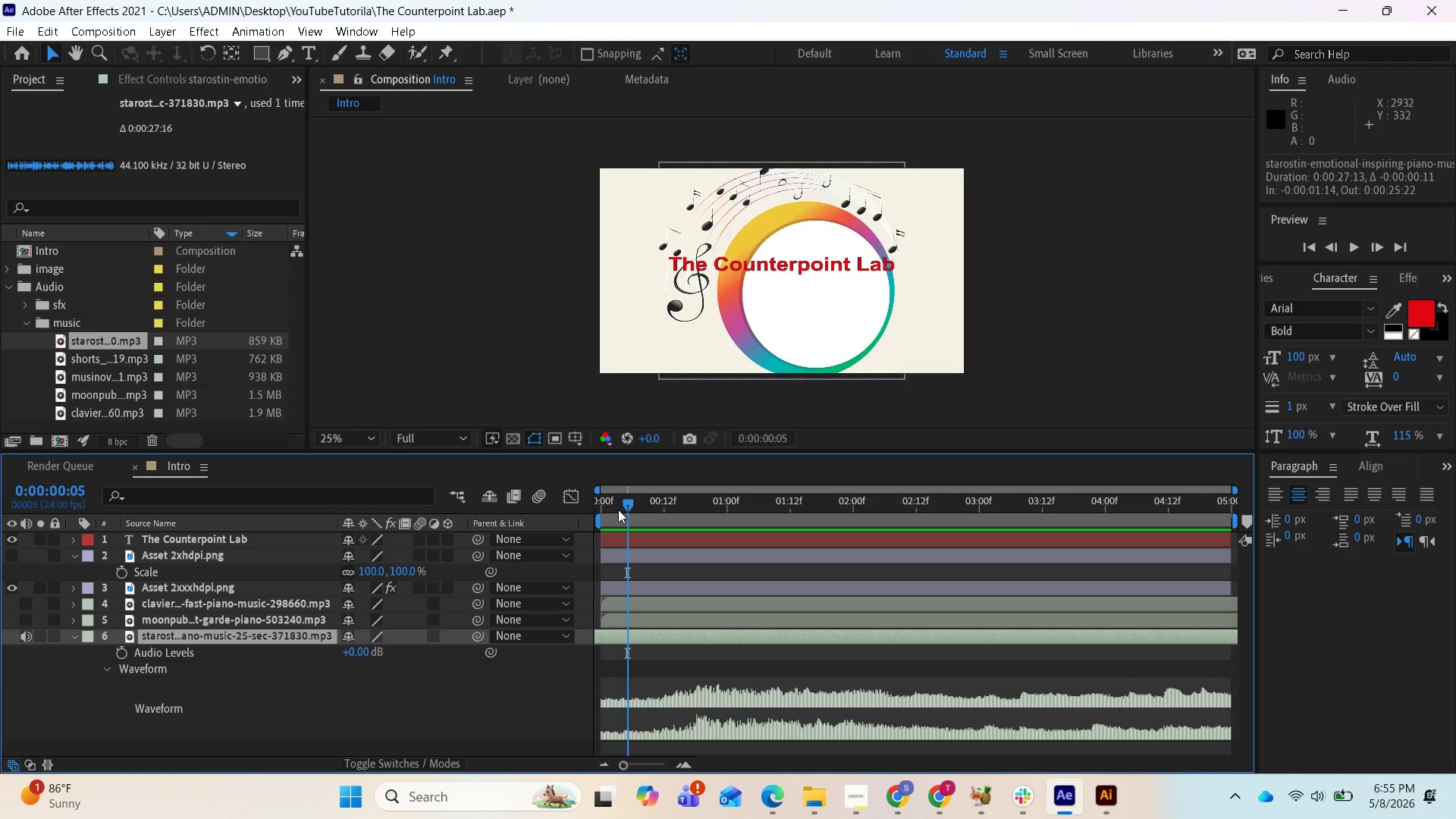 
left_click_drag(start_coordinate=[628, 508], to_coordinate=[566, 529])
 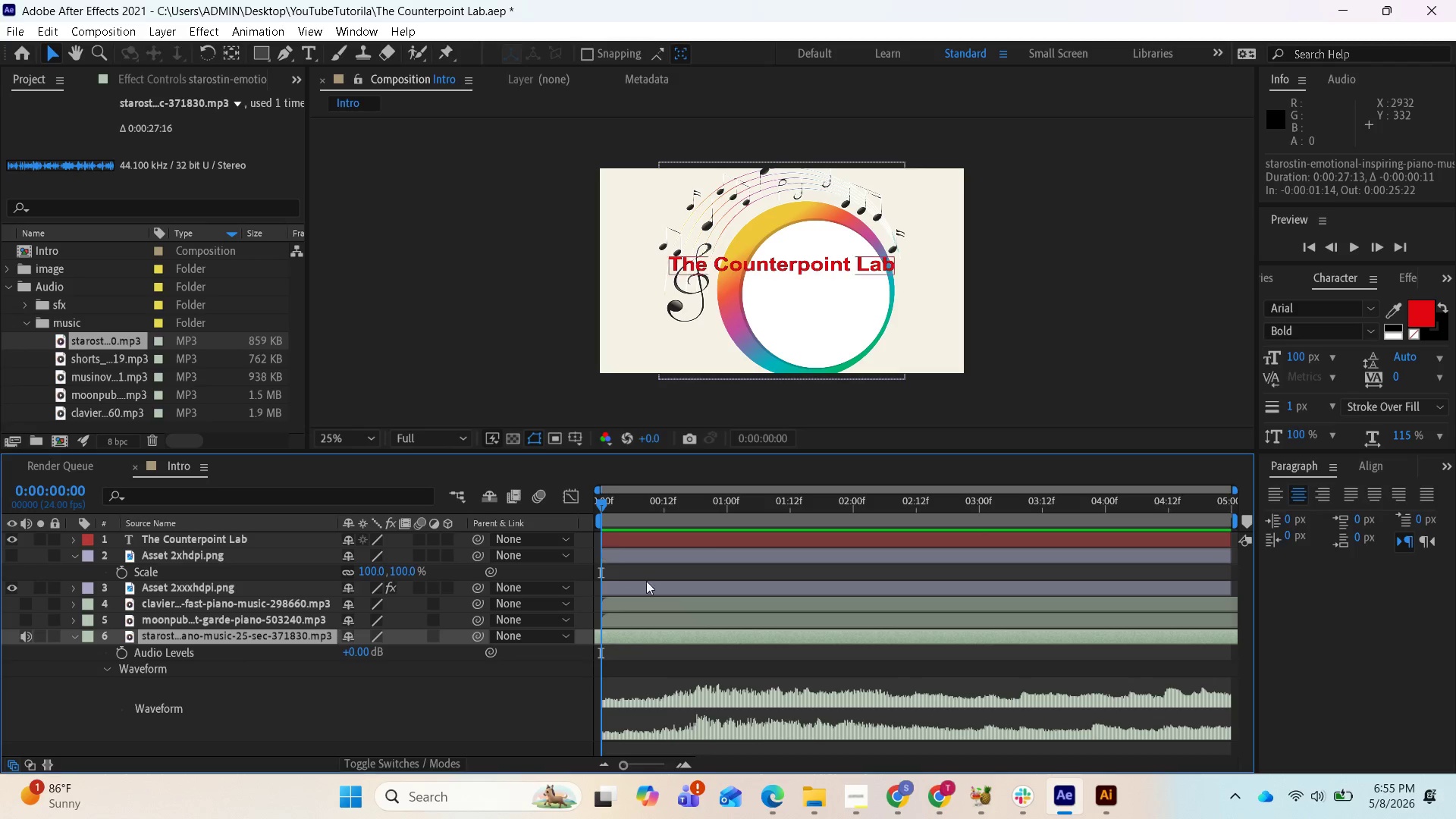 
key(Space)
 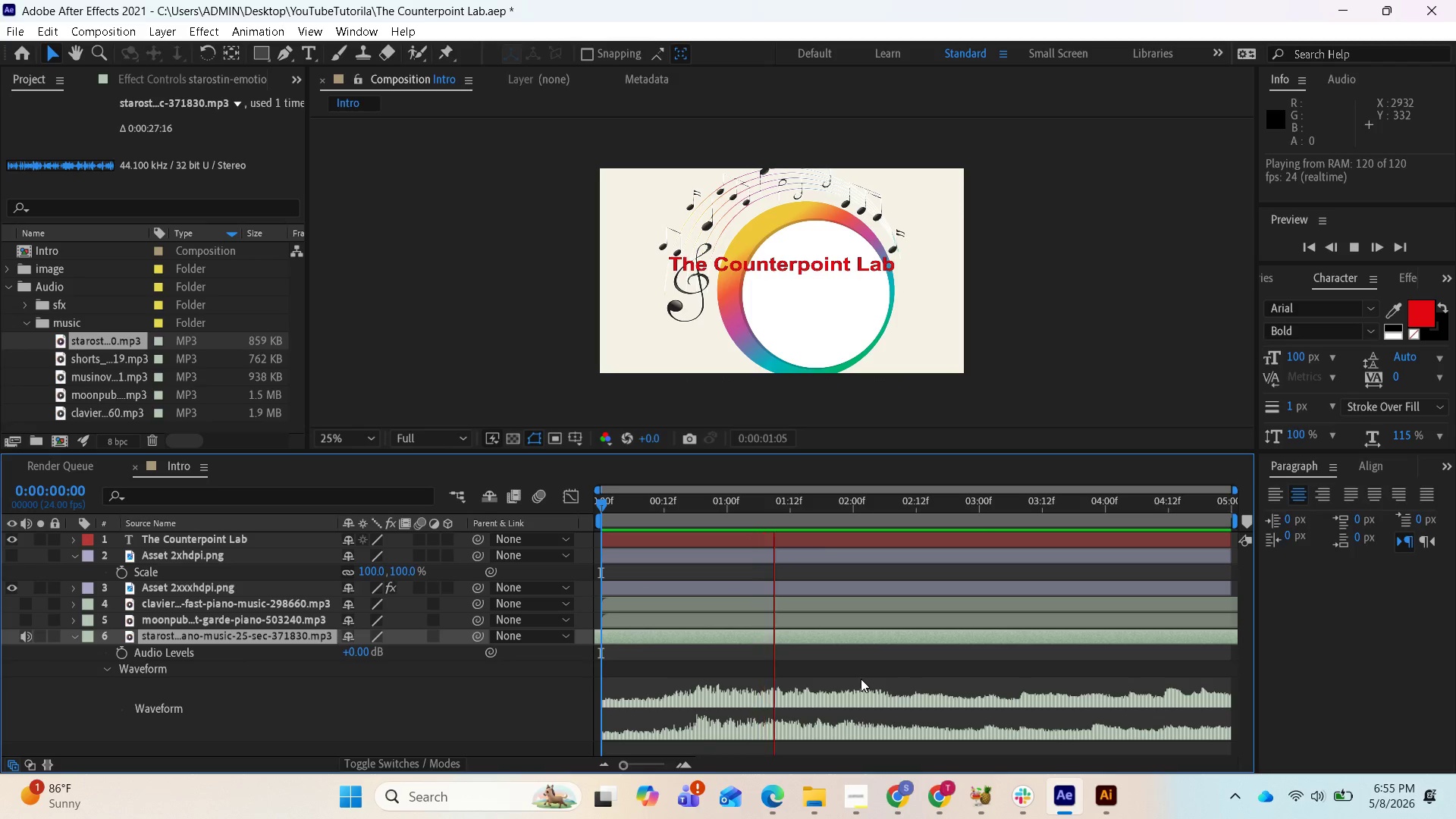 
key(Space)
 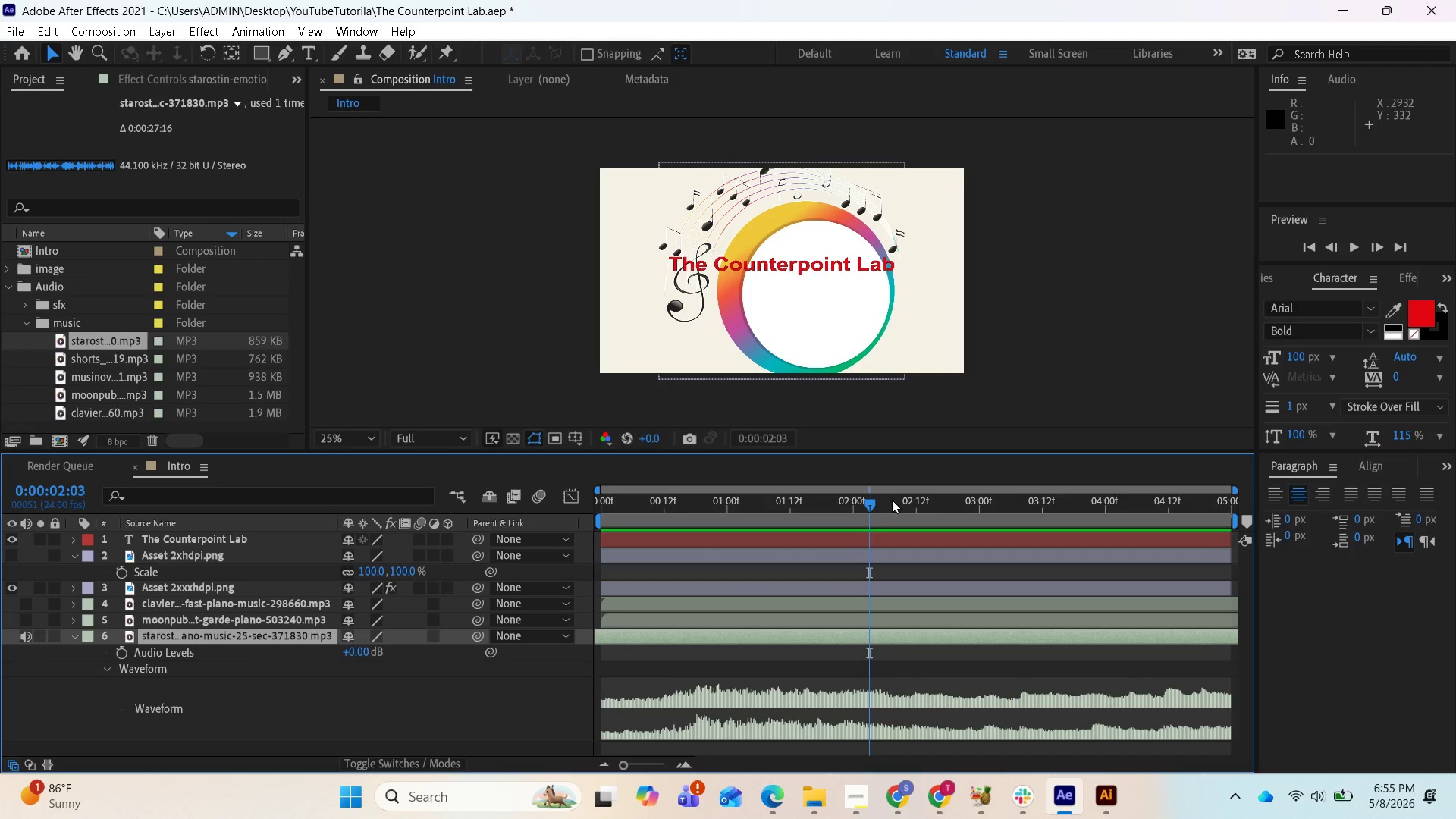 
left_click_drag(start_coordinate=[866, 506], to_coordinate=[598, 586])
 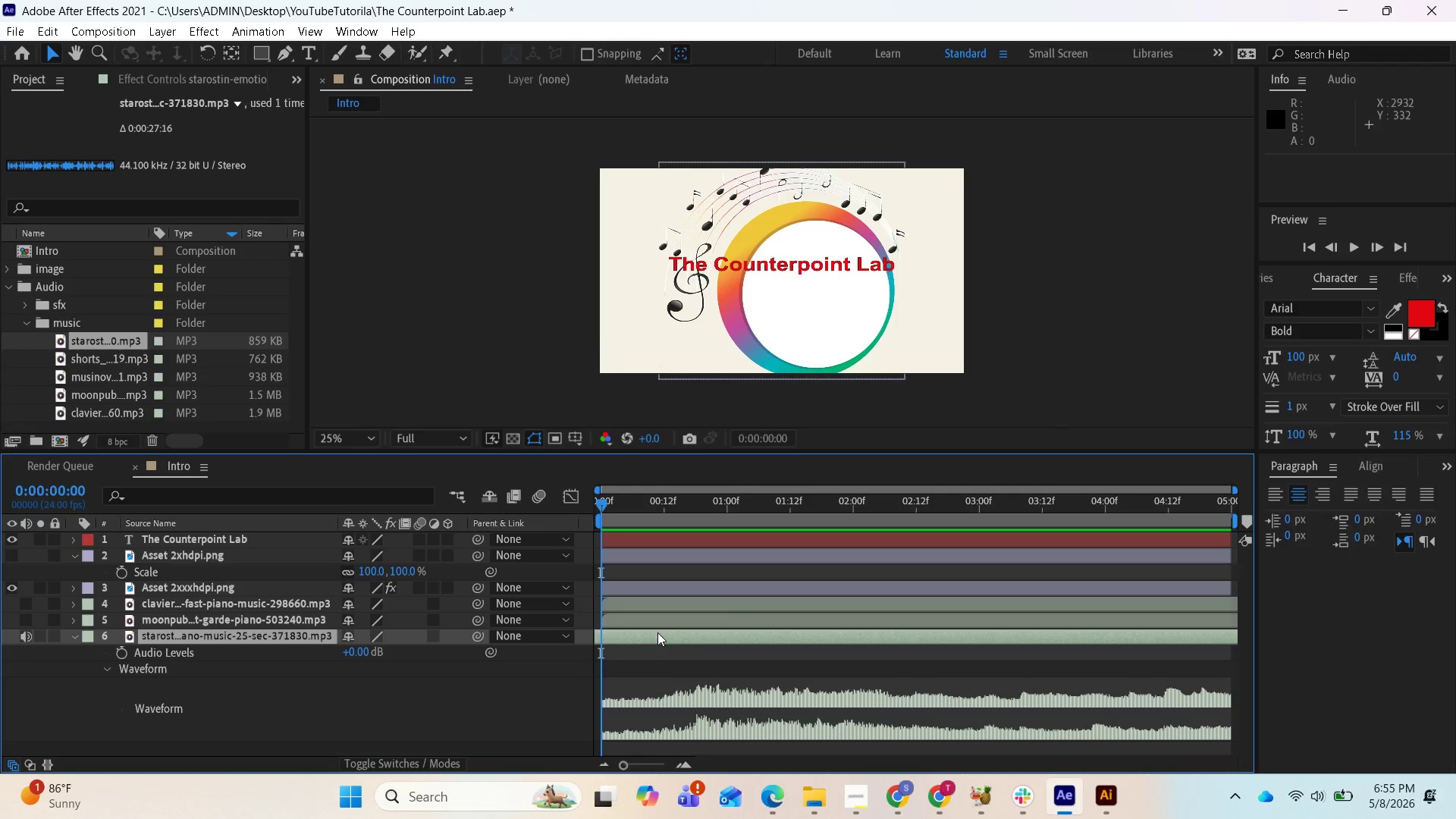 
left_click_drag(start_coordinate=[657, 635], to_coordinate=[605, 646])
 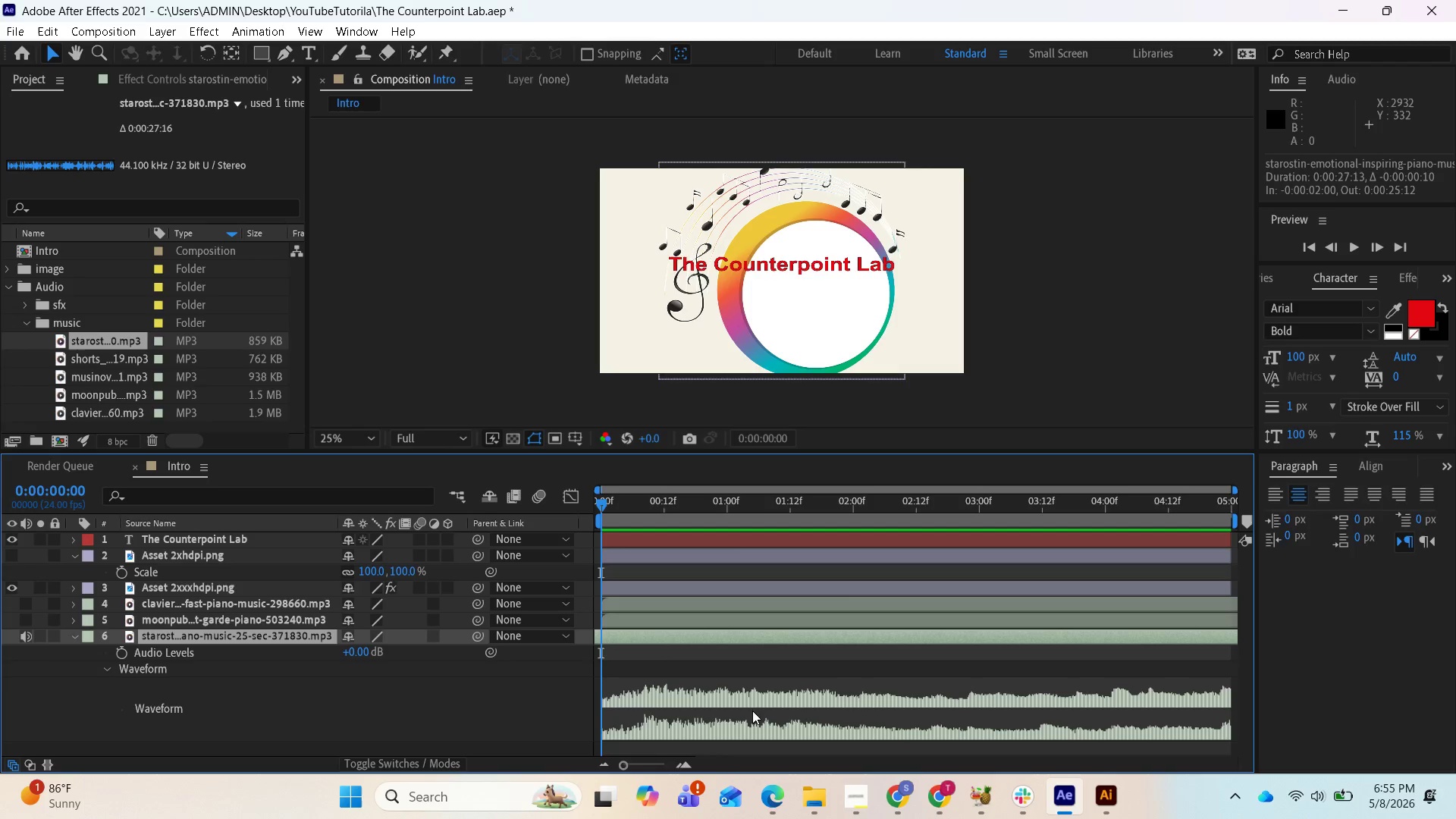 
key(Space)
 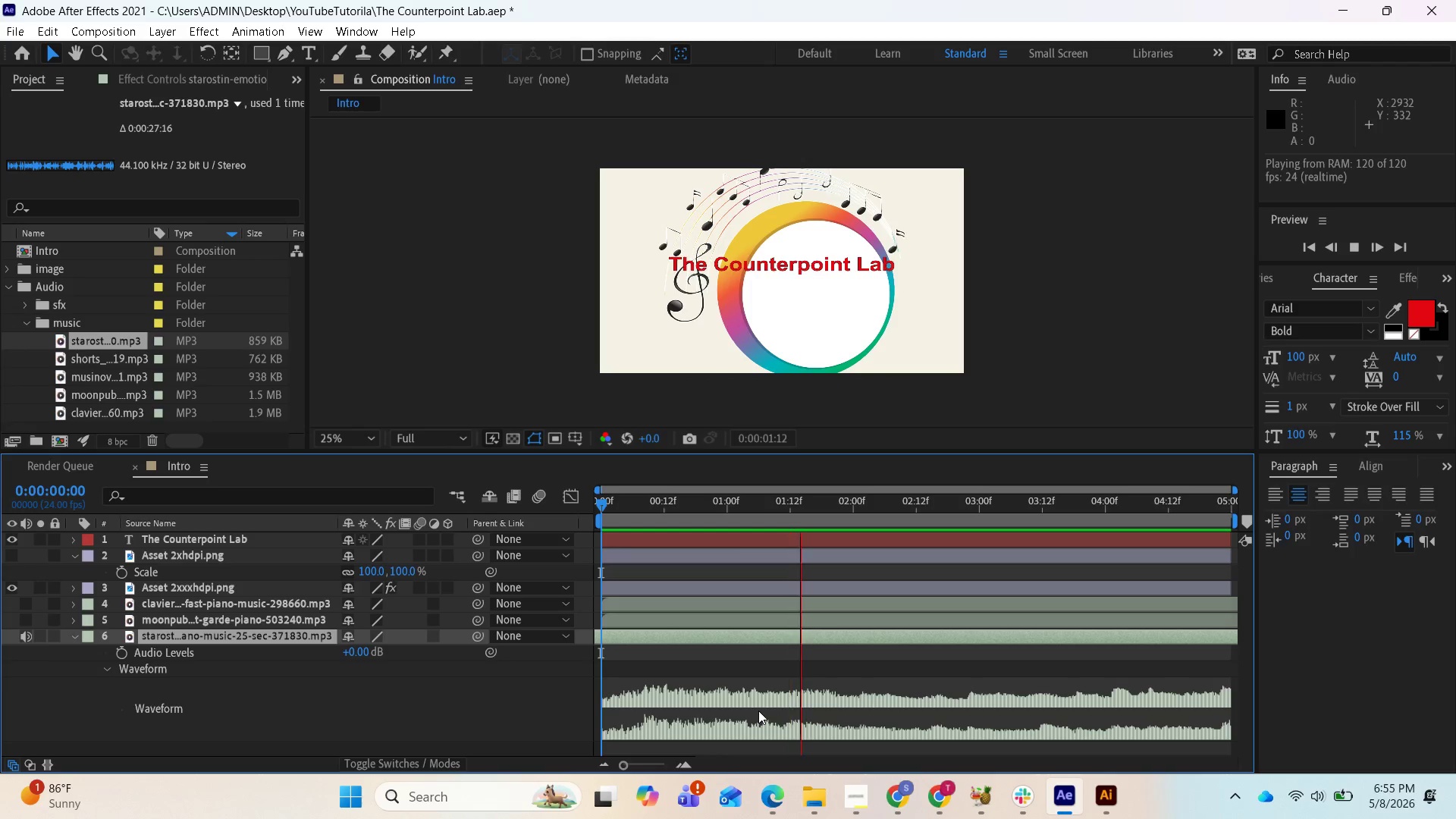 
key(Space)
 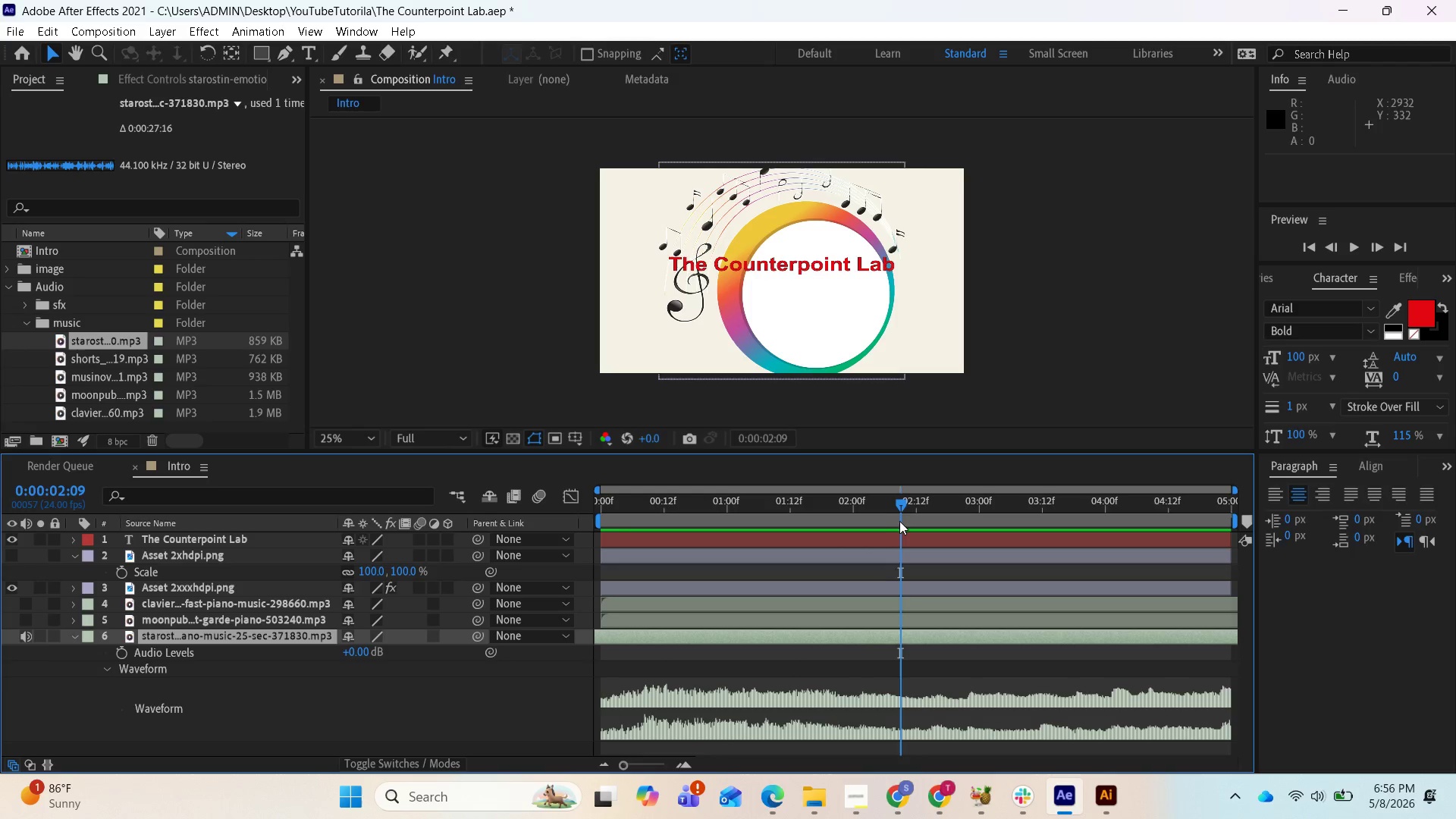 
left_click_drag(start_coordinate=[903, 512], to_coordinate=[596, 601])
 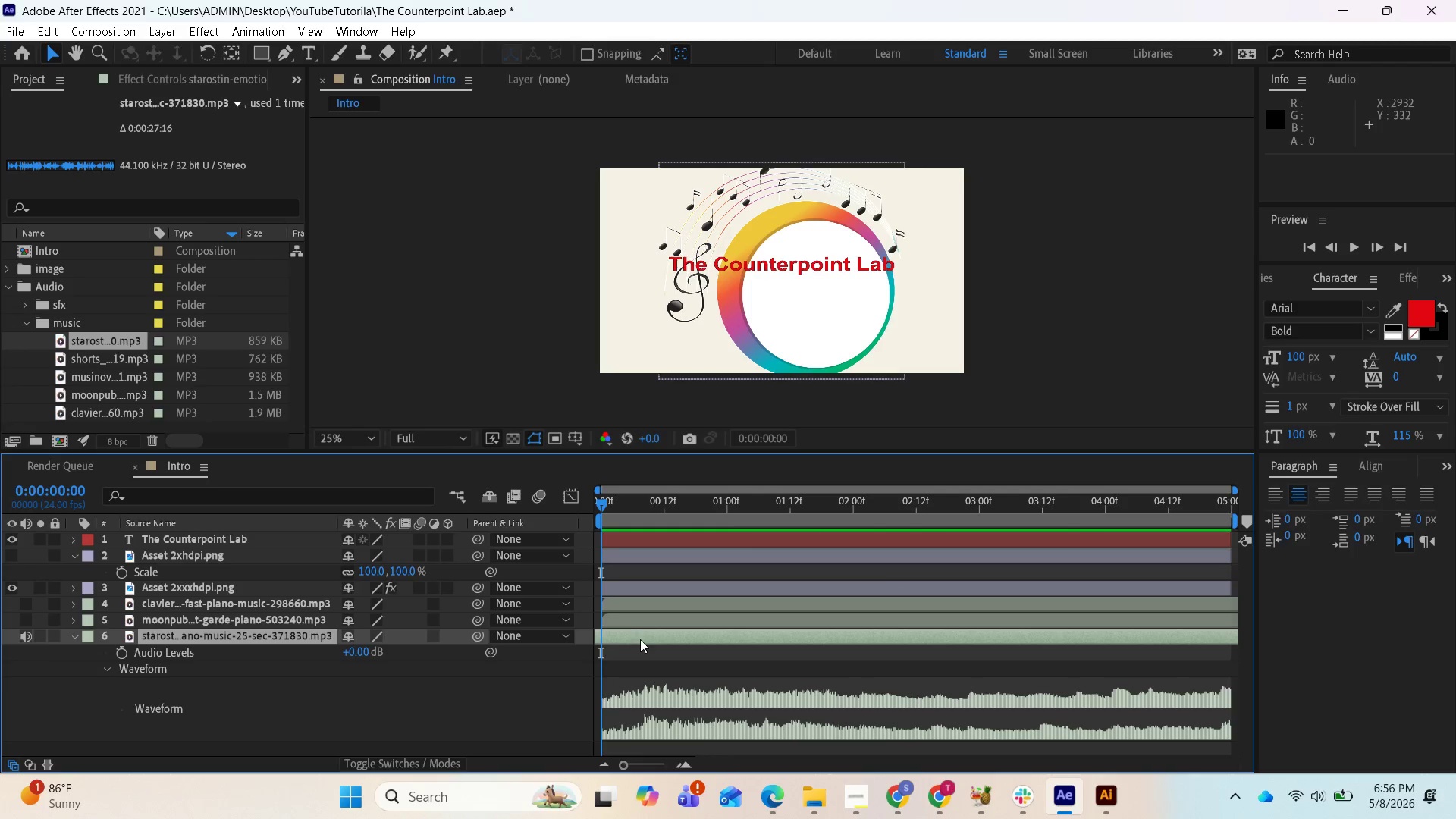 
left_click_drag(start_coordinate=[640, 639], to_coordinate=[622, 647])
 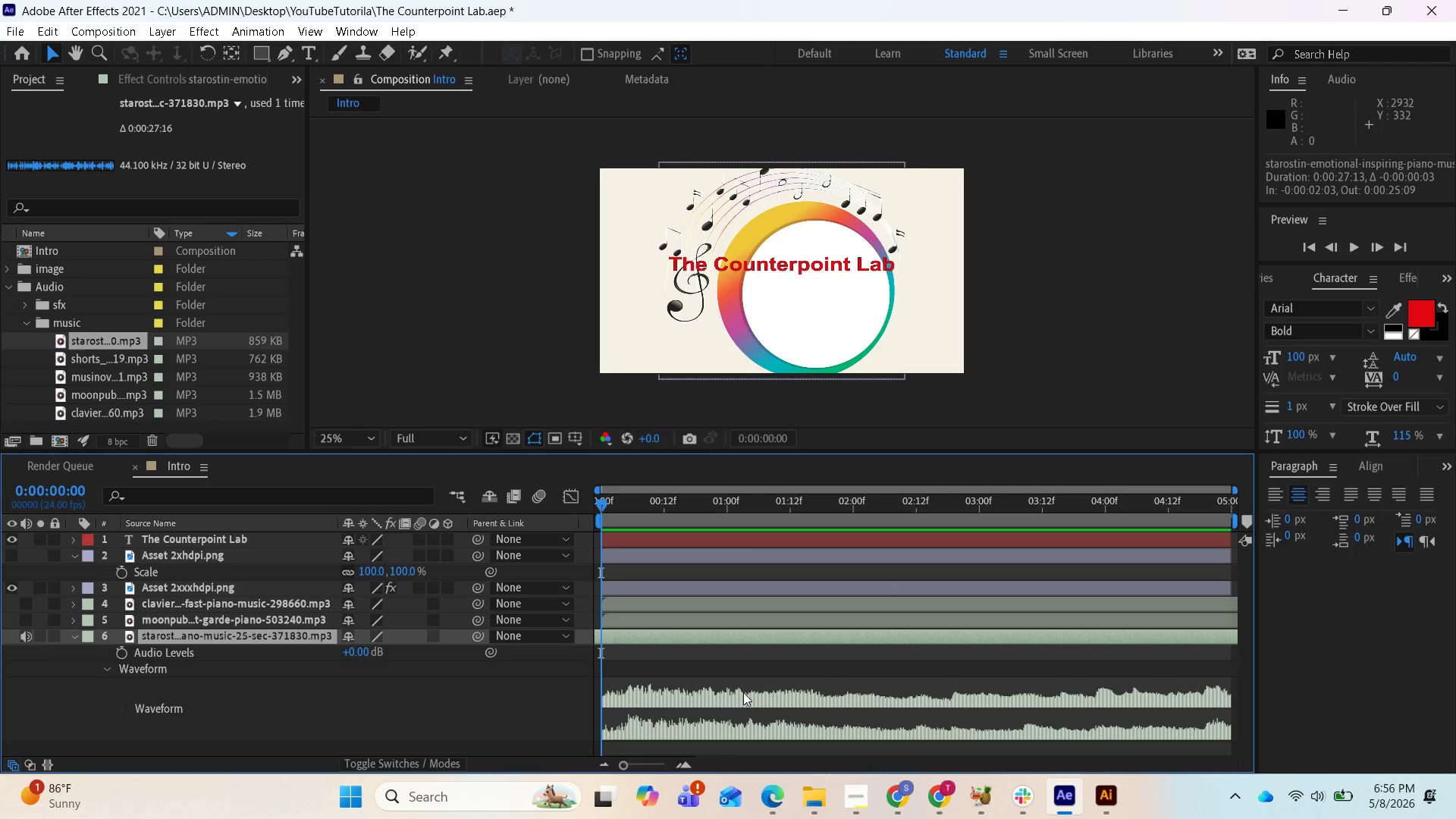 
key(Space)
 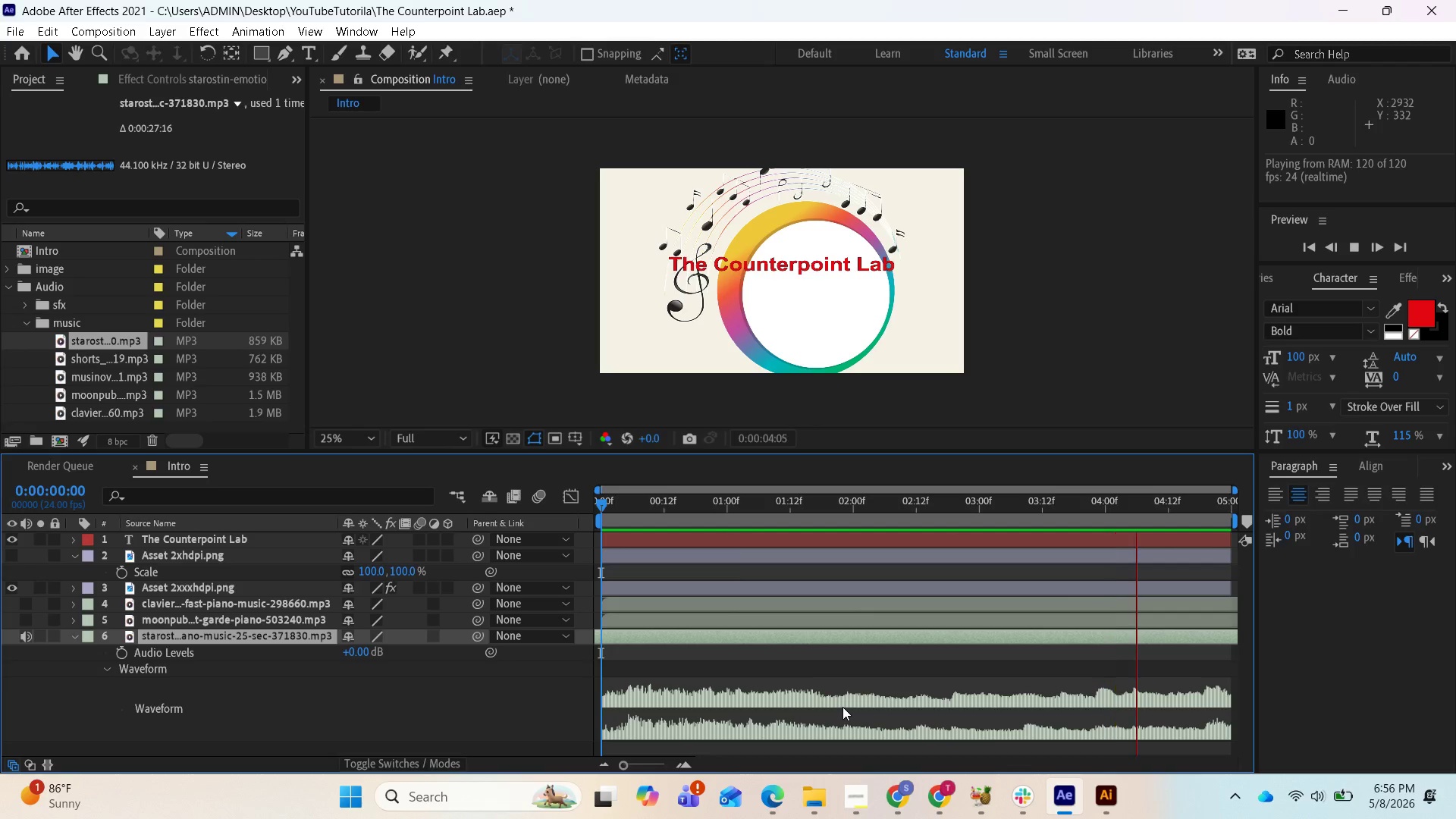 
wait(6.16)
 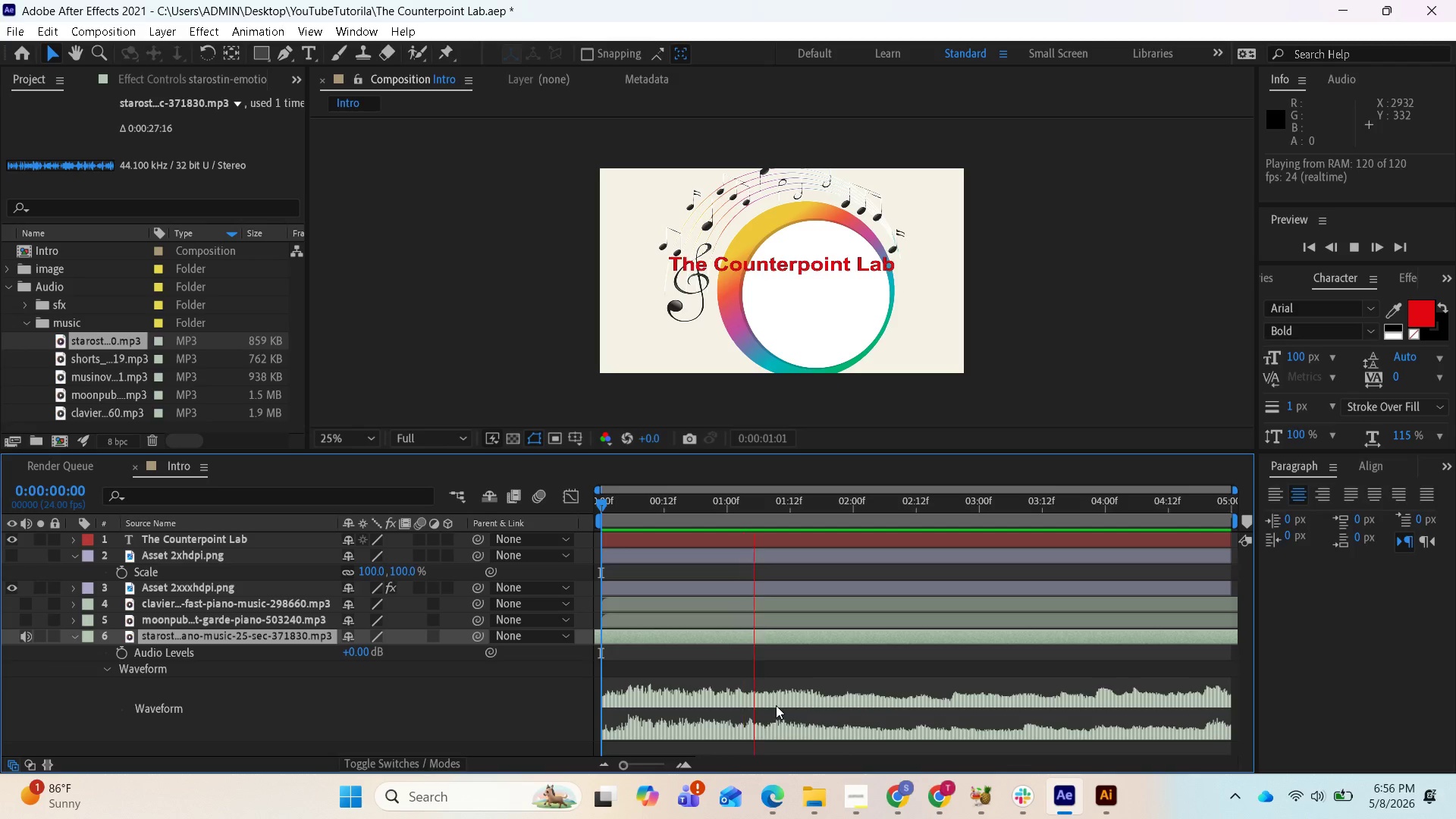 
key(Space)
 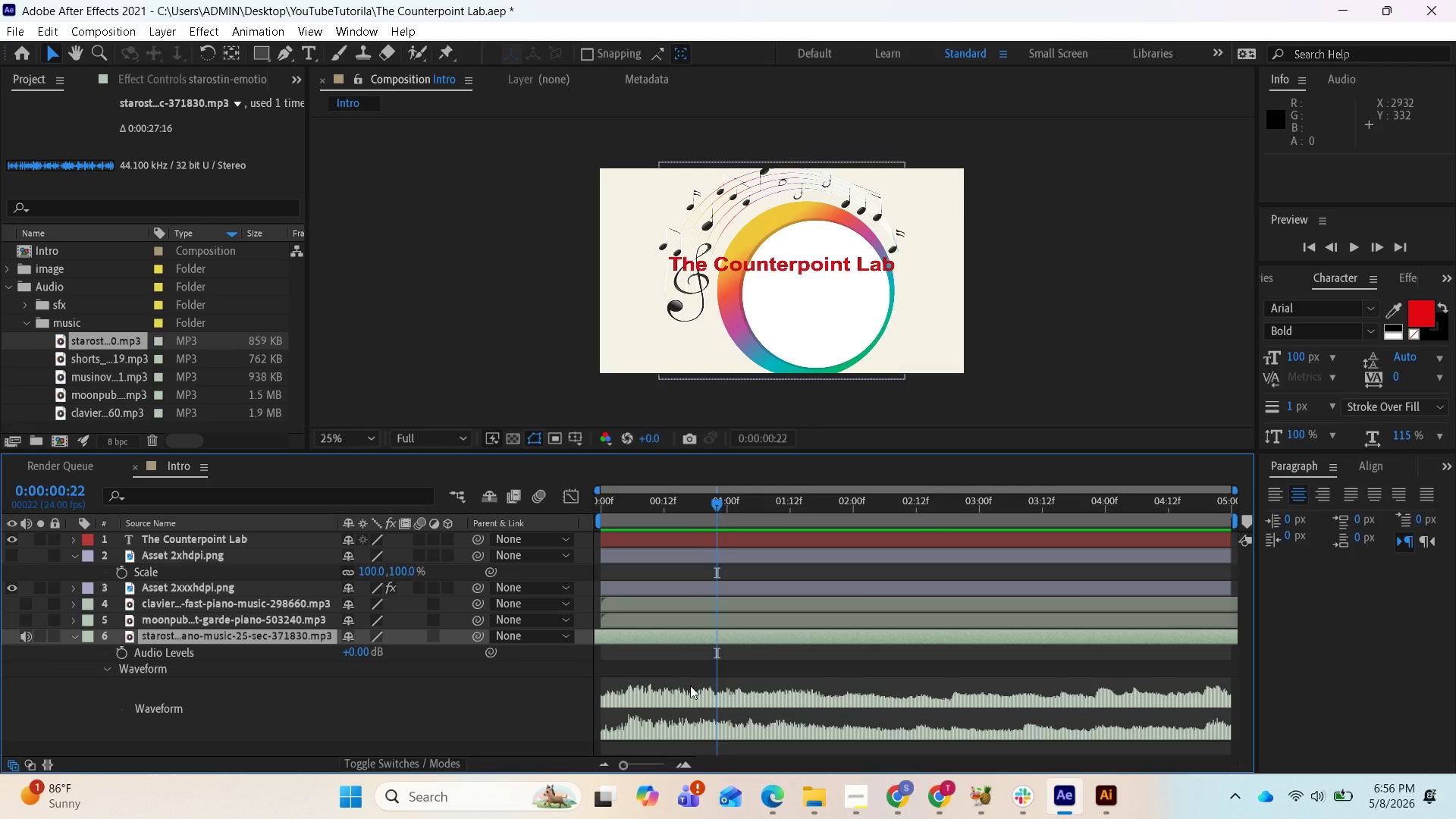 
left_click_drag(start_coordinate=[689, 689], to_coordinate=[666, 698])
 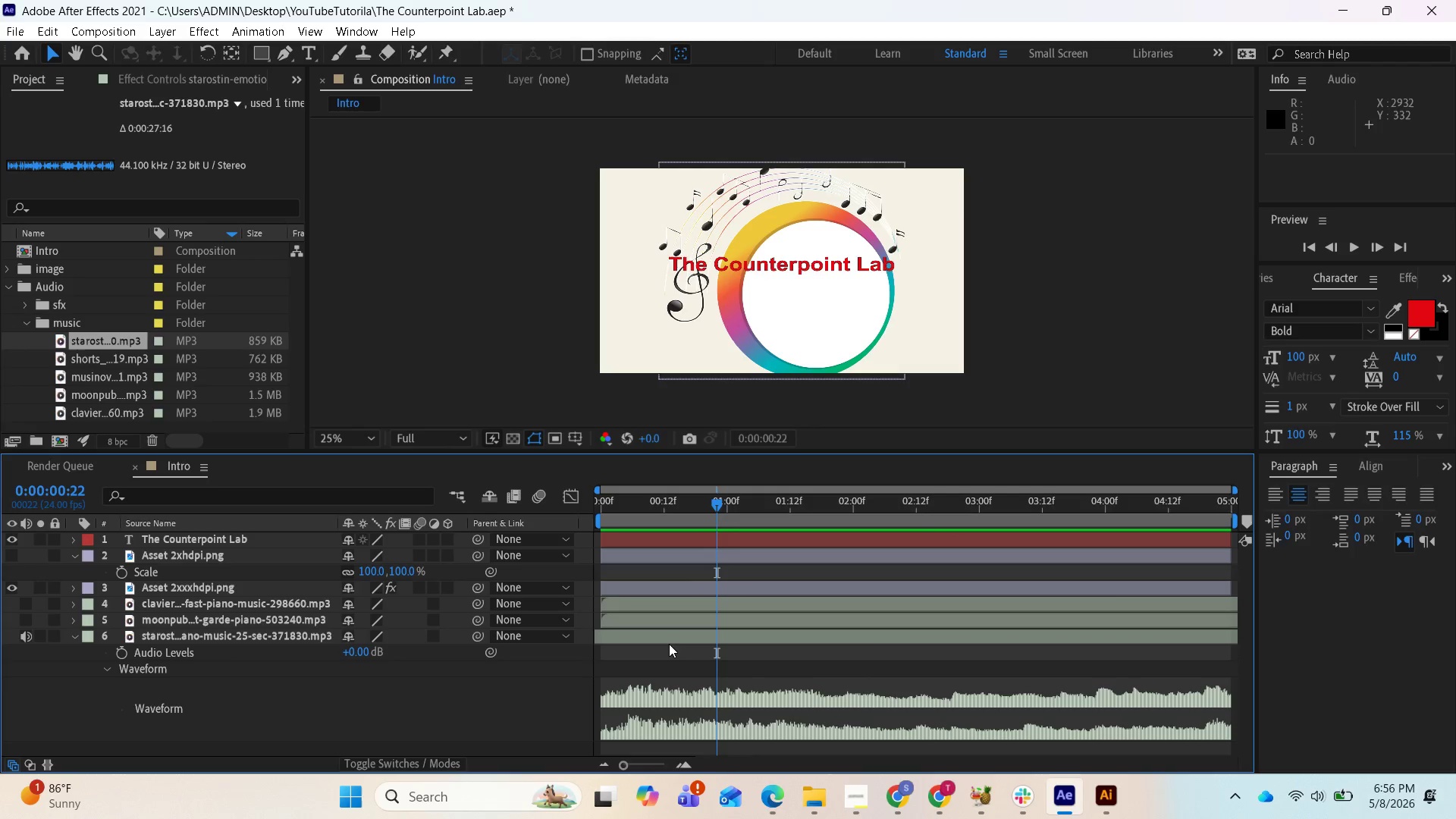 
left_click_drag(start_coordinate=[669, 642], to_coordinate=[654, 638])
 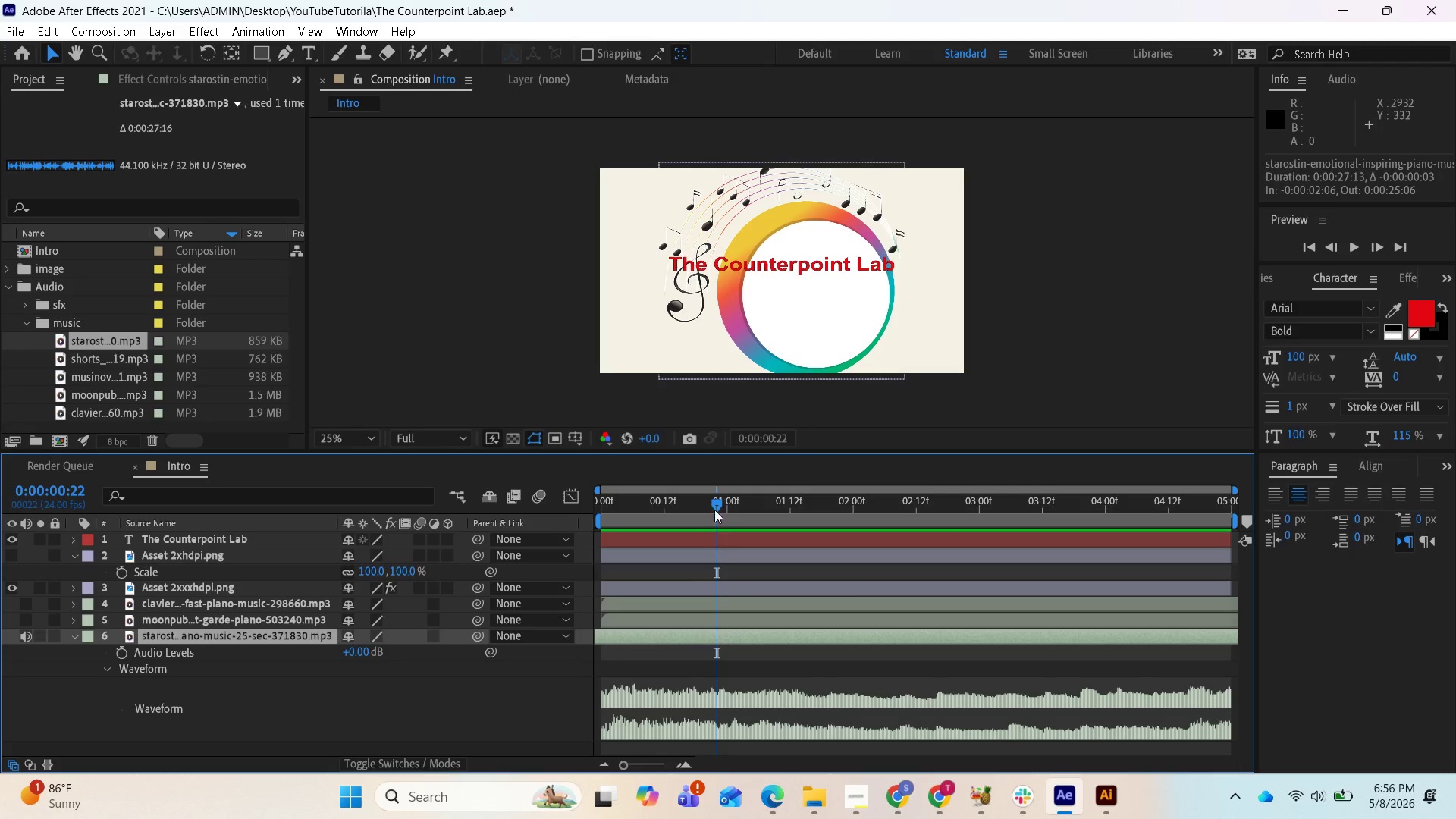 
left_click_drag(start_coordinate=[716, 504], to_coordinate=[568, 559])
 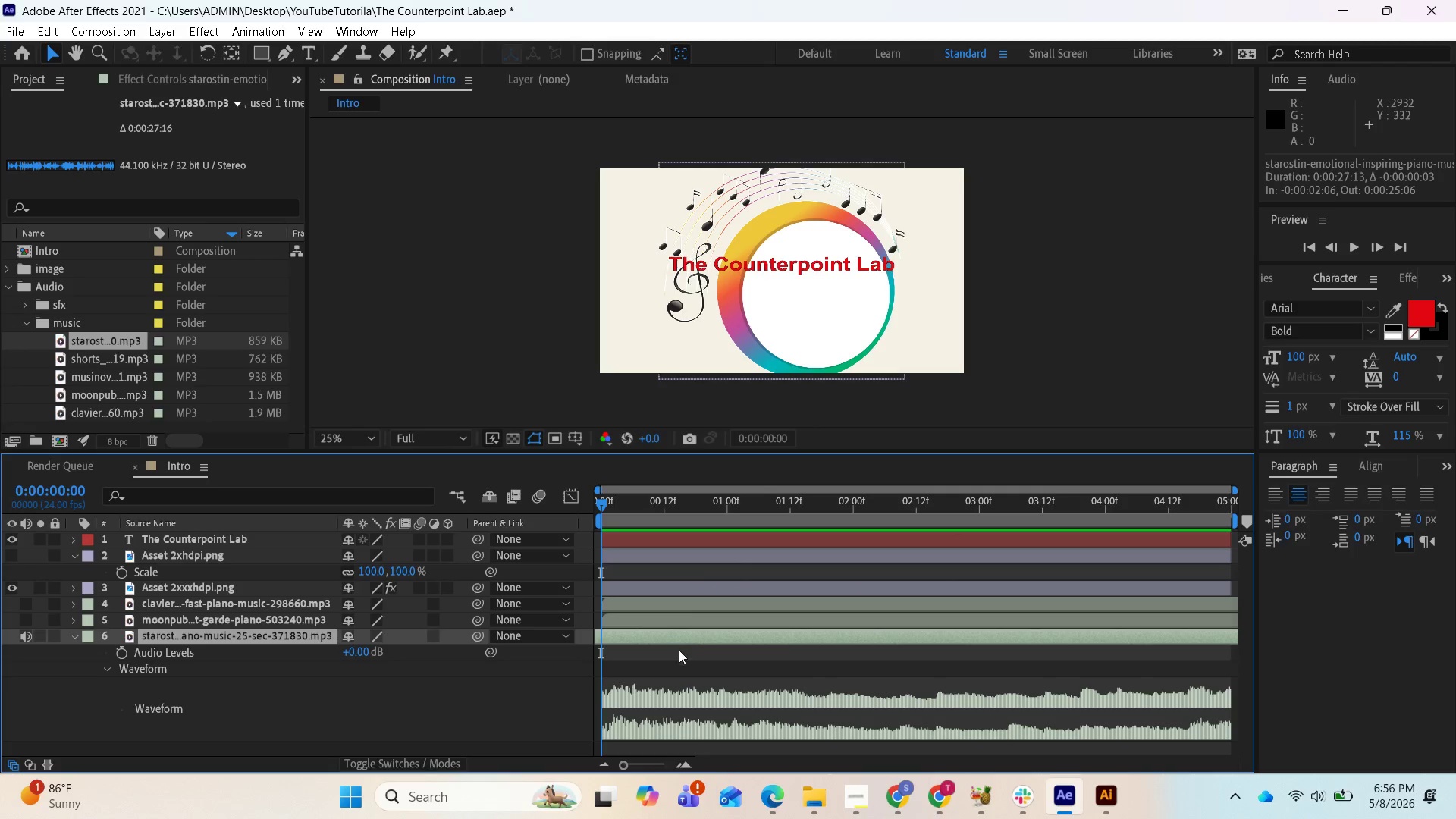 
key(Space)